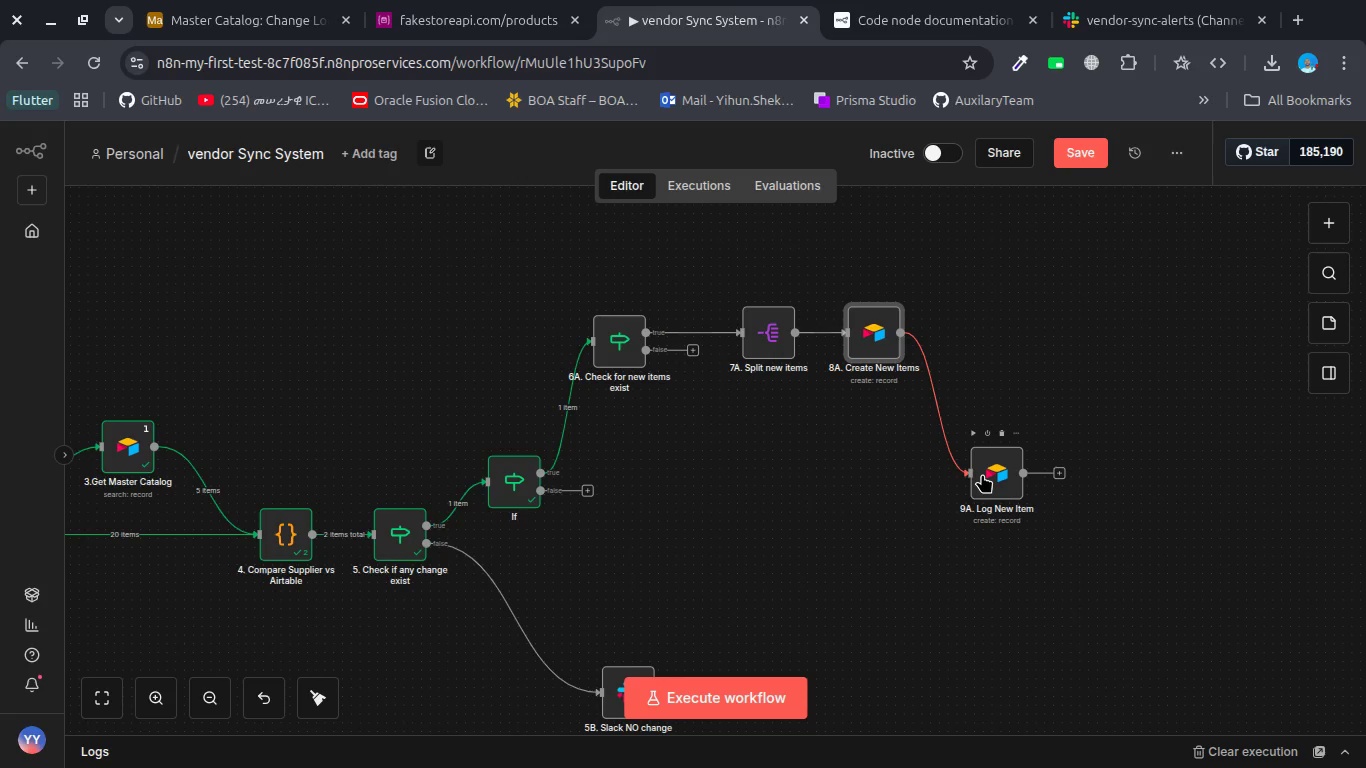 
left_click_drag(start_coordinate=[981, 474], to_coordinate=[982, 327])
 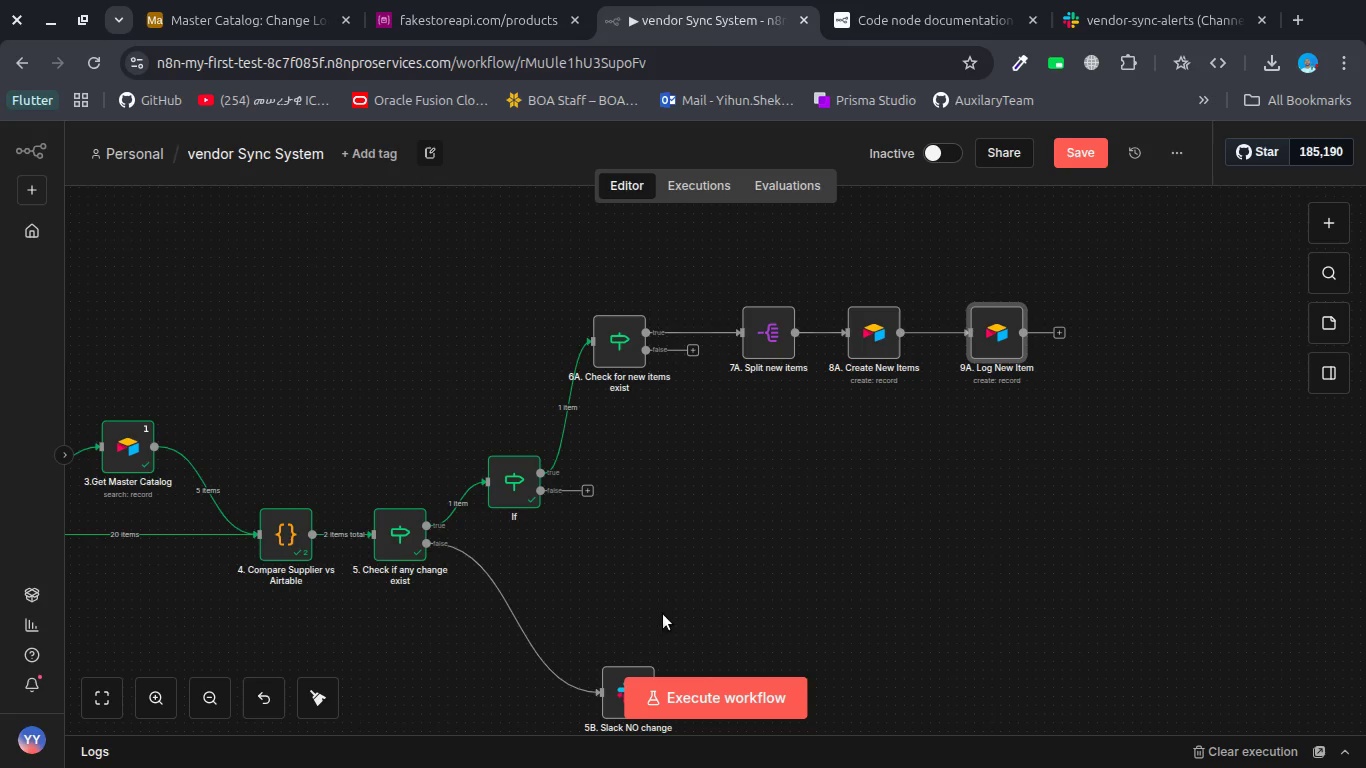 
wait(13.94)
 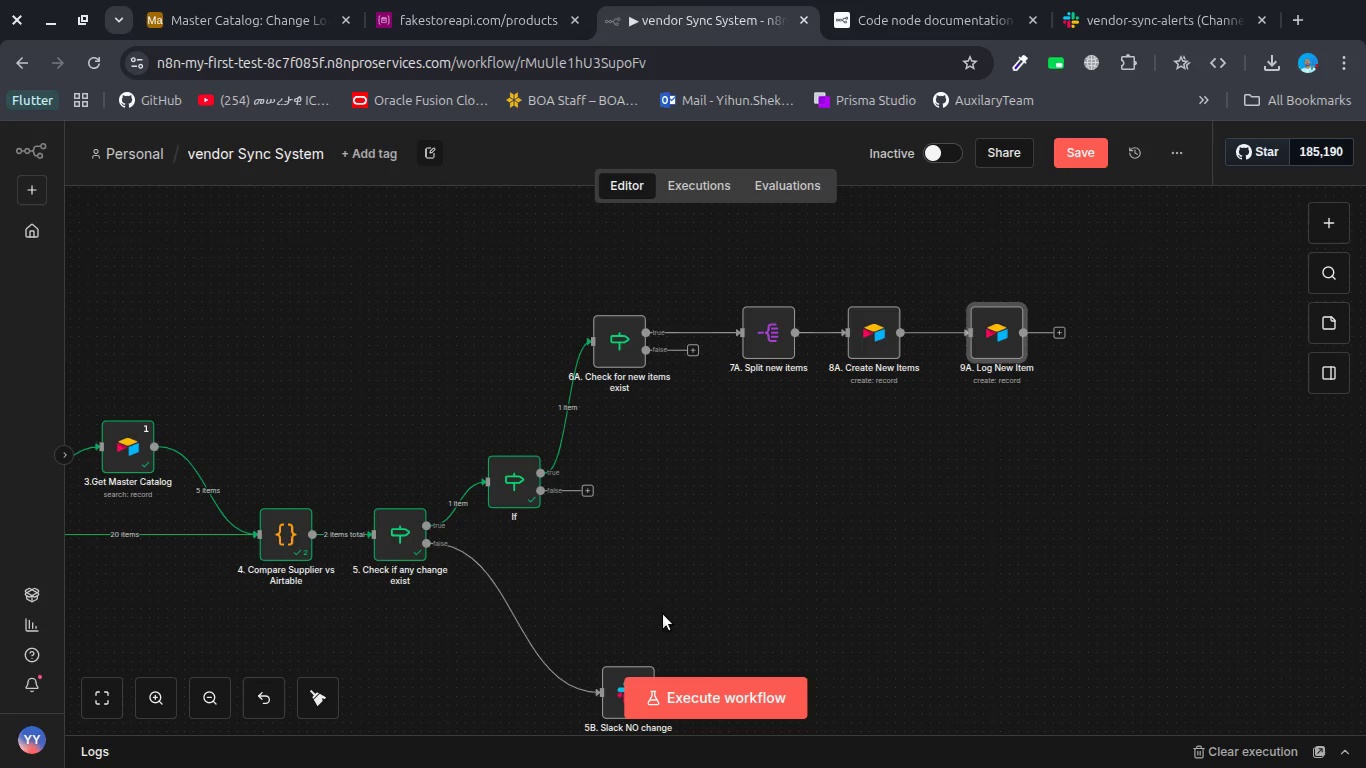 
scroll: coordinate [630, 479], scroll_direction: none, amount: 0.0
 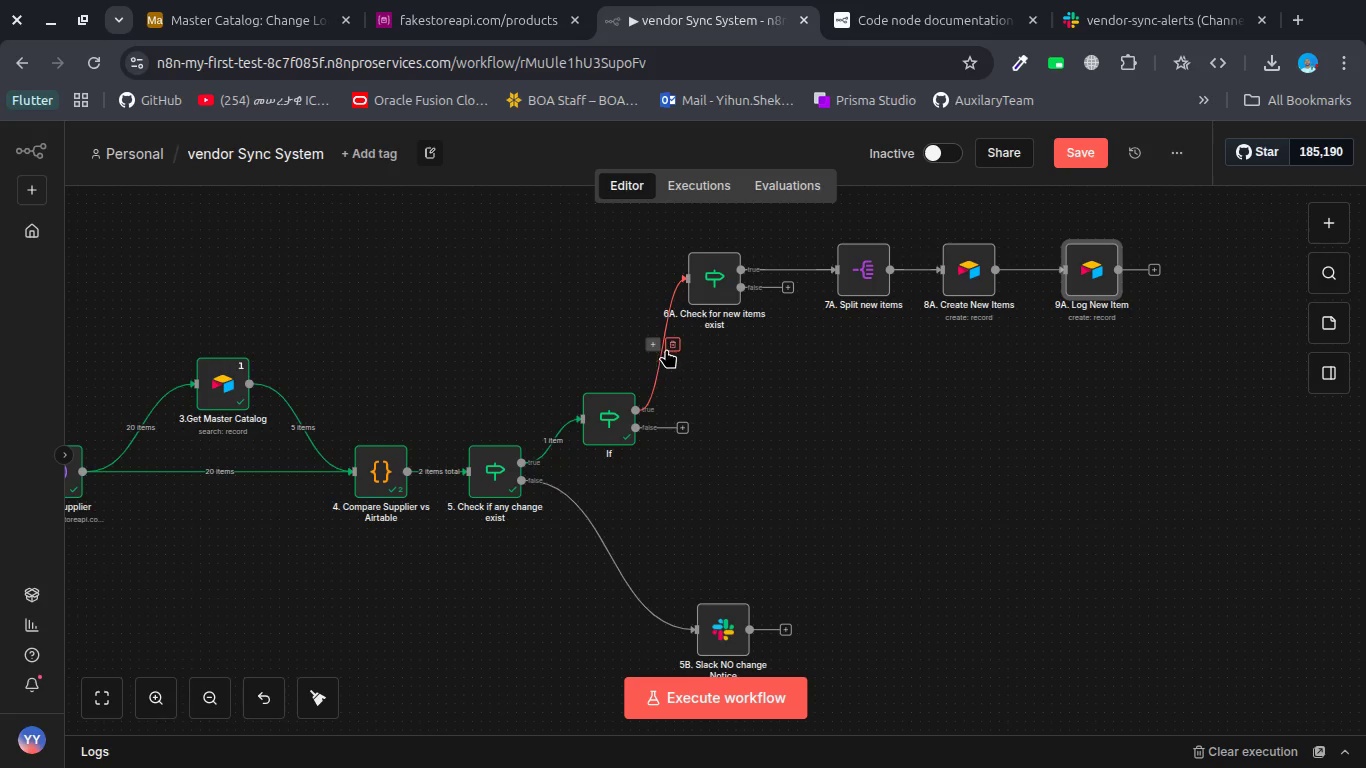 
mouse_move([681, 360])
 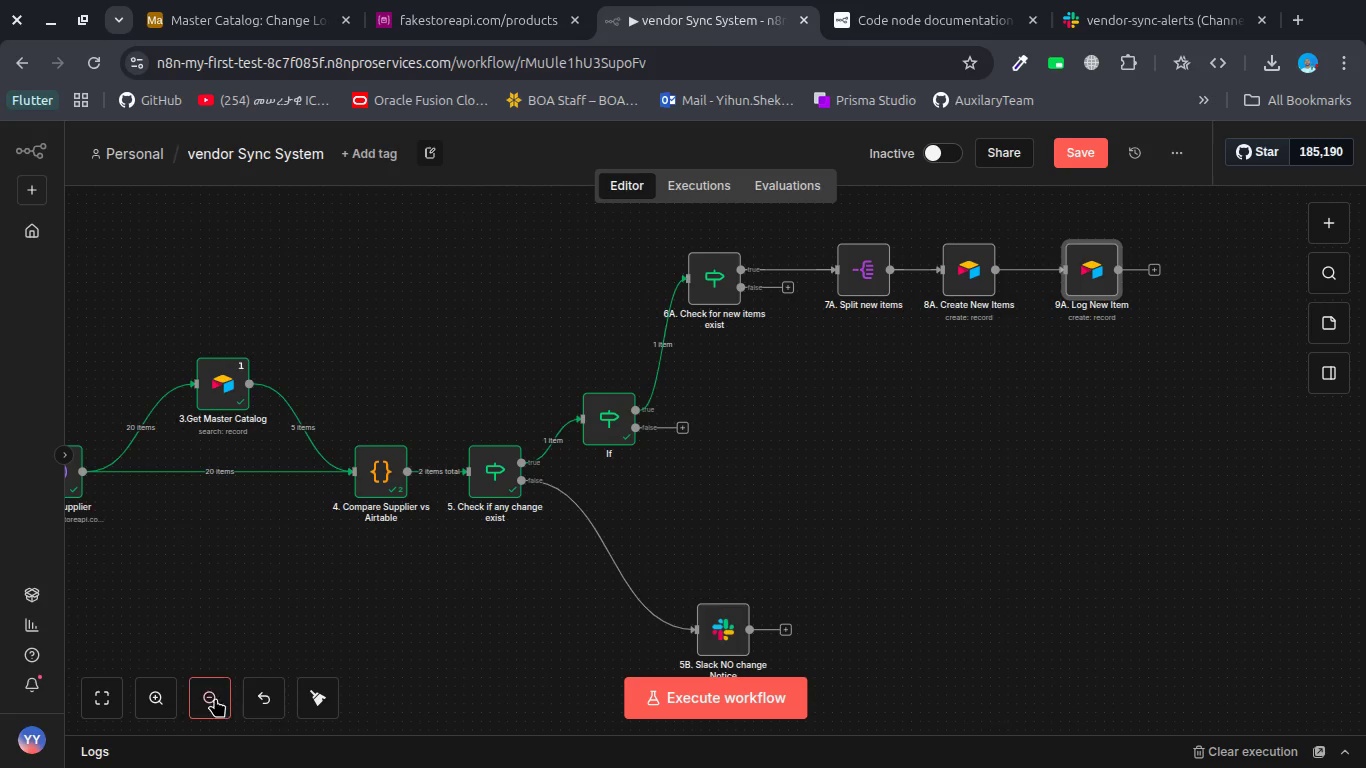 
double_click([209, 701])
 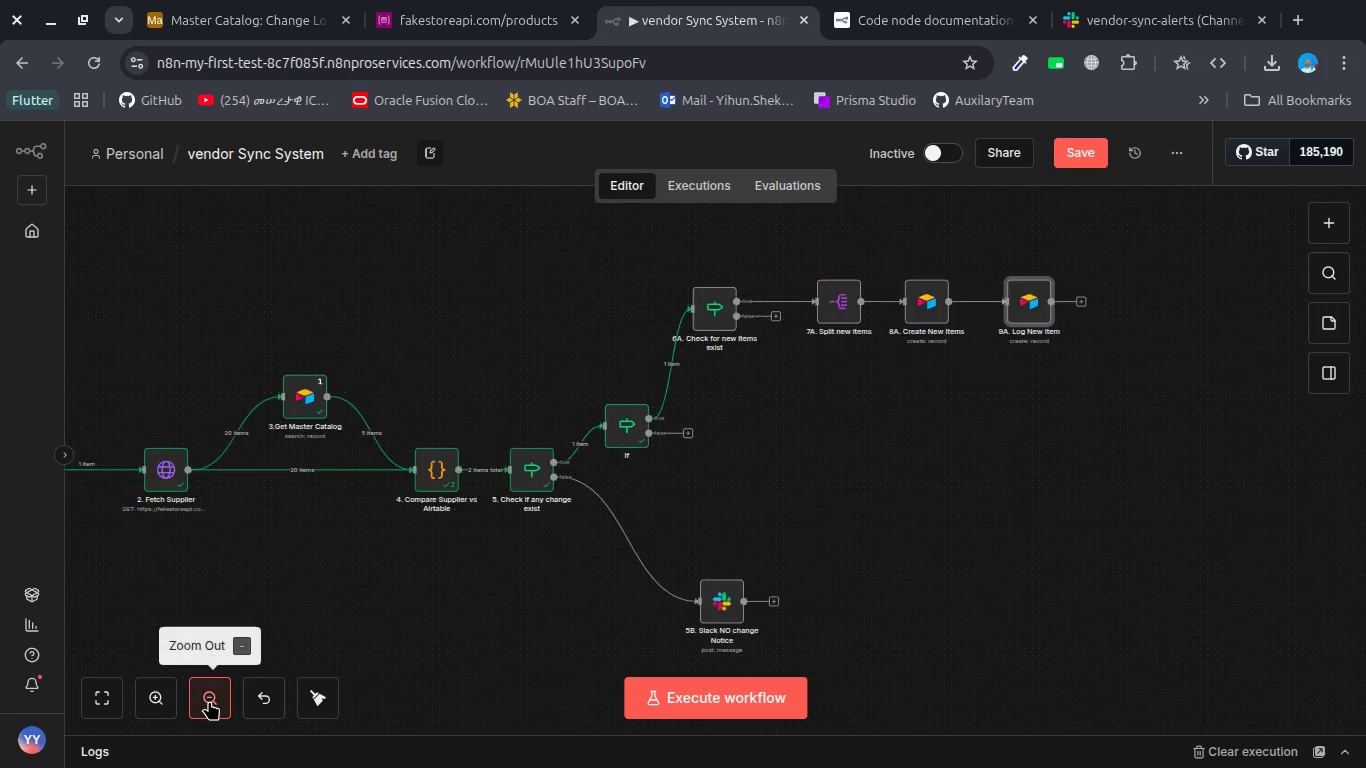 
triple_click([209, 701])
 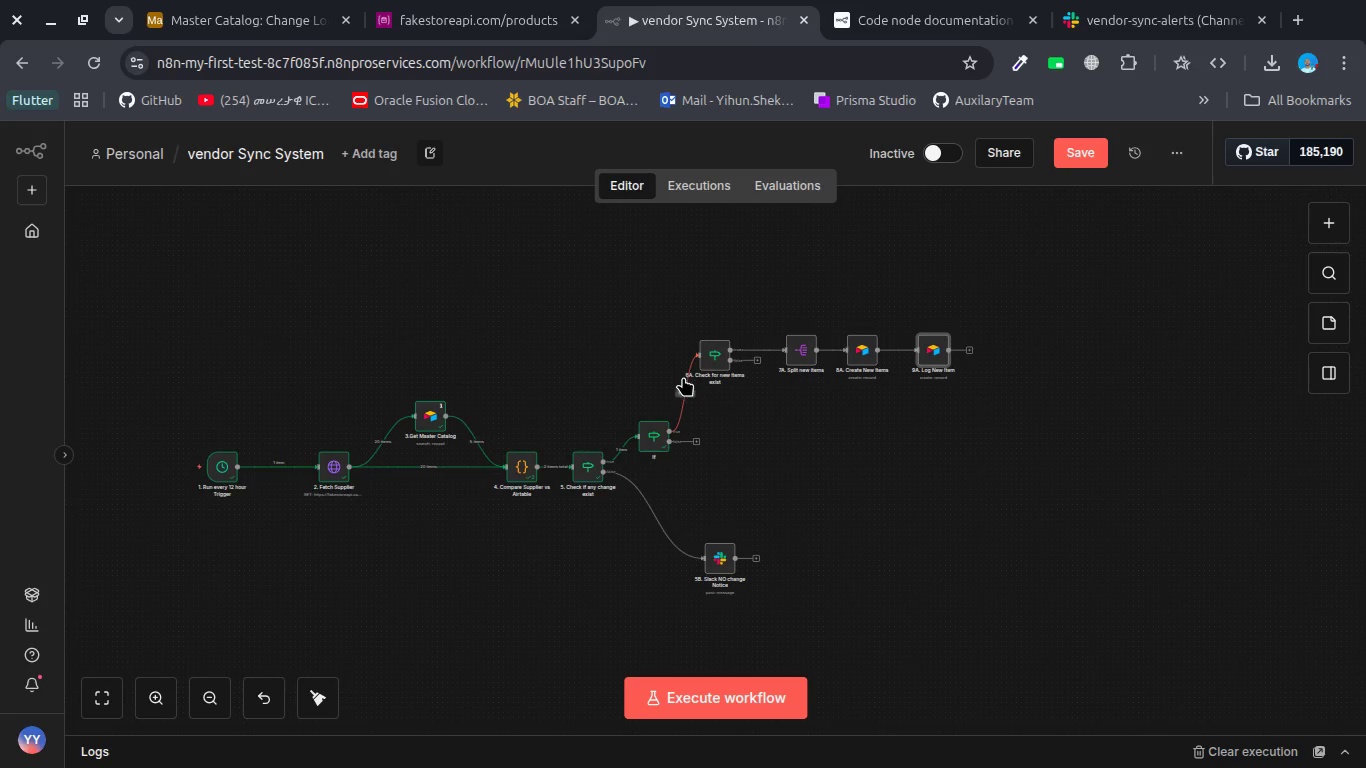 
left_click([680, 393])
 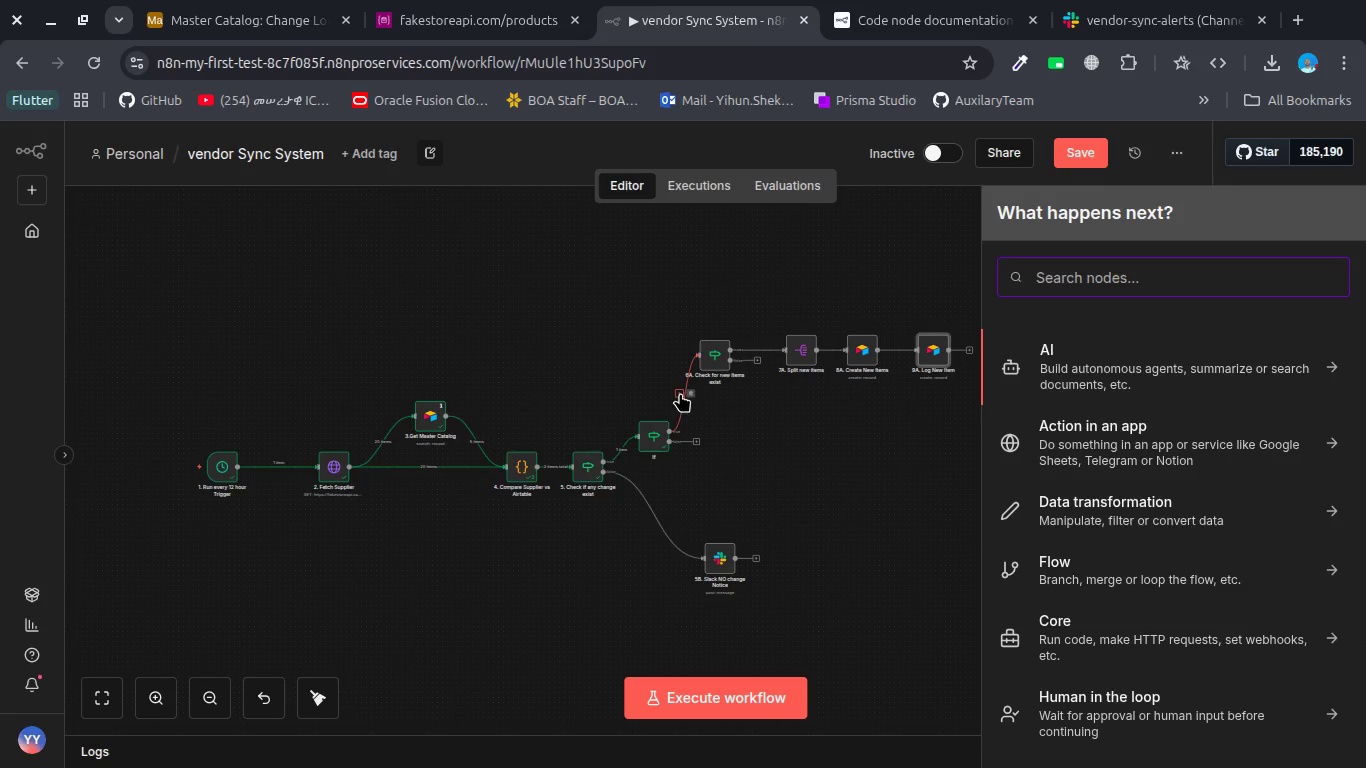 
type(if)
 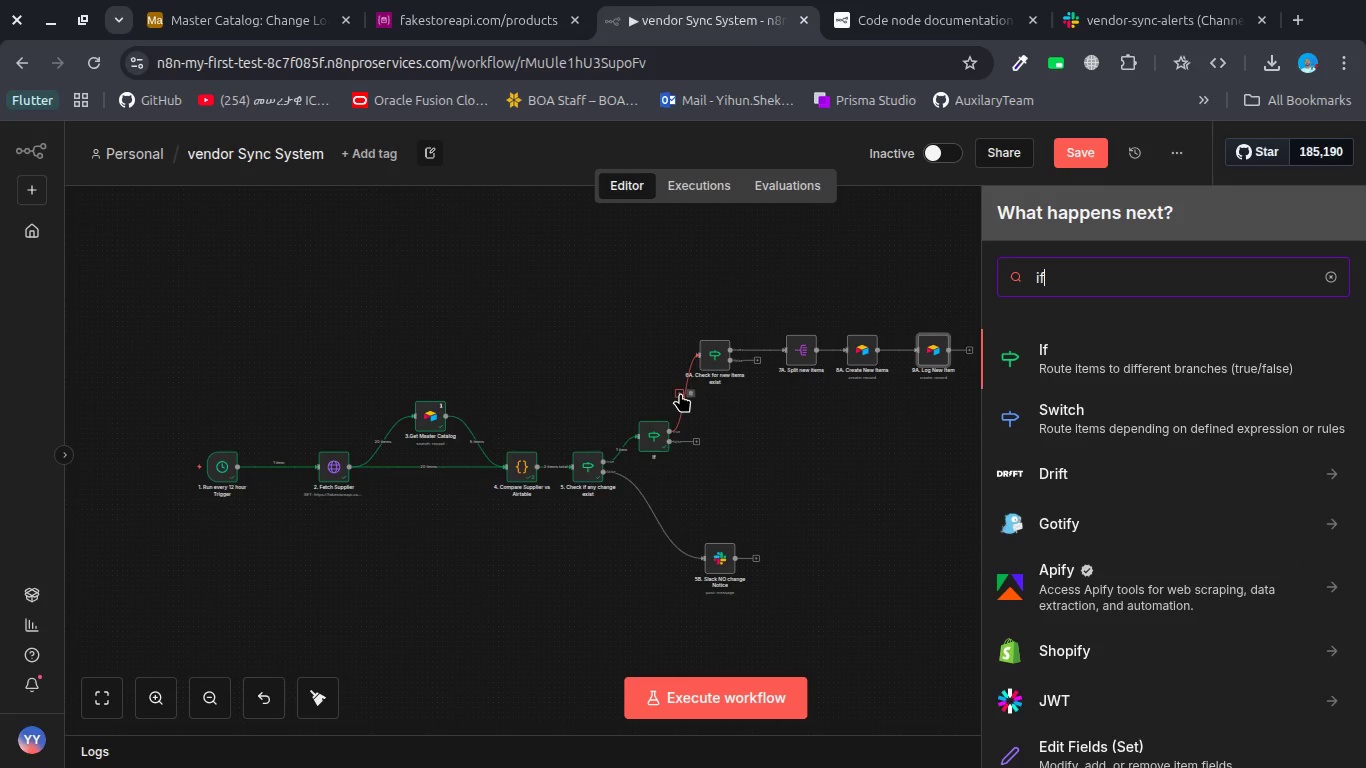 
key(Enter)
 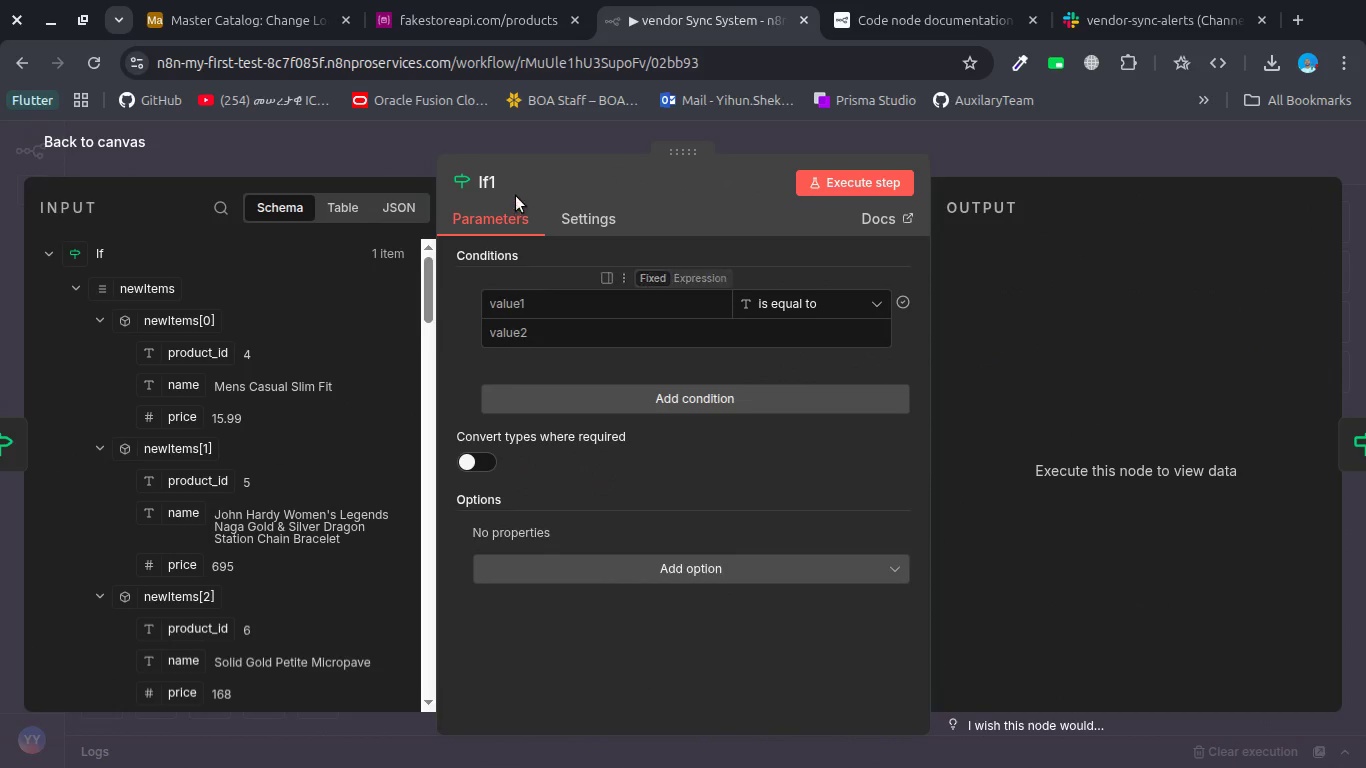 
left_click([485, 180])
 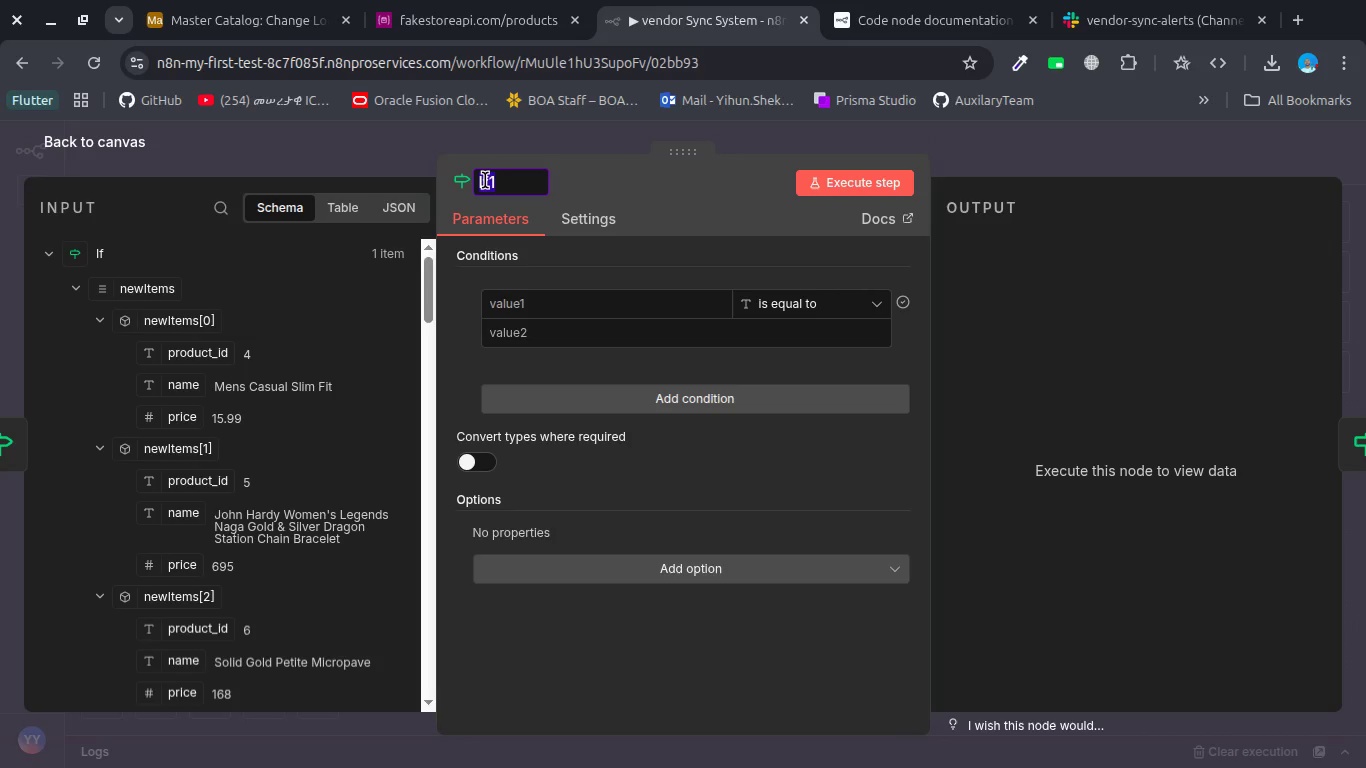 
type(6b. check  updated)
 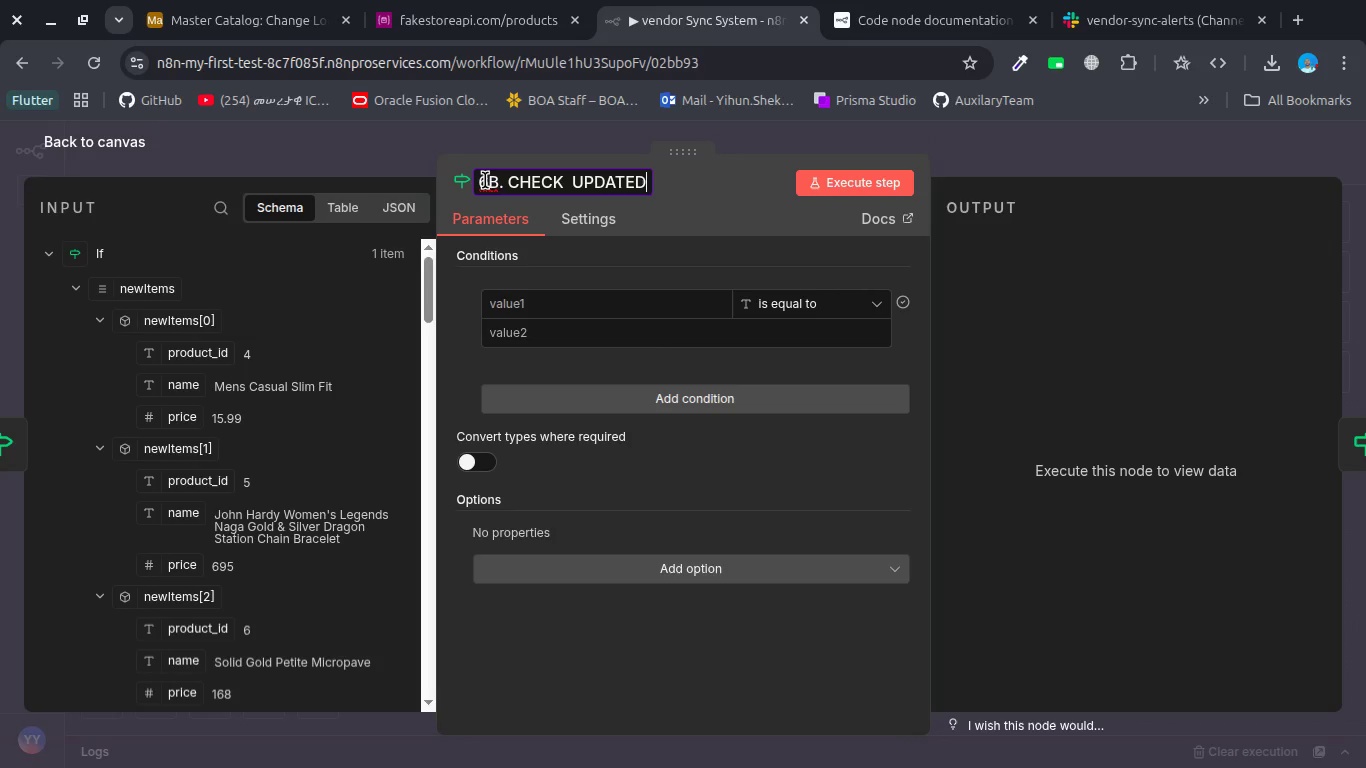 
hold_key(key=CapsLock, duration=0.91)
 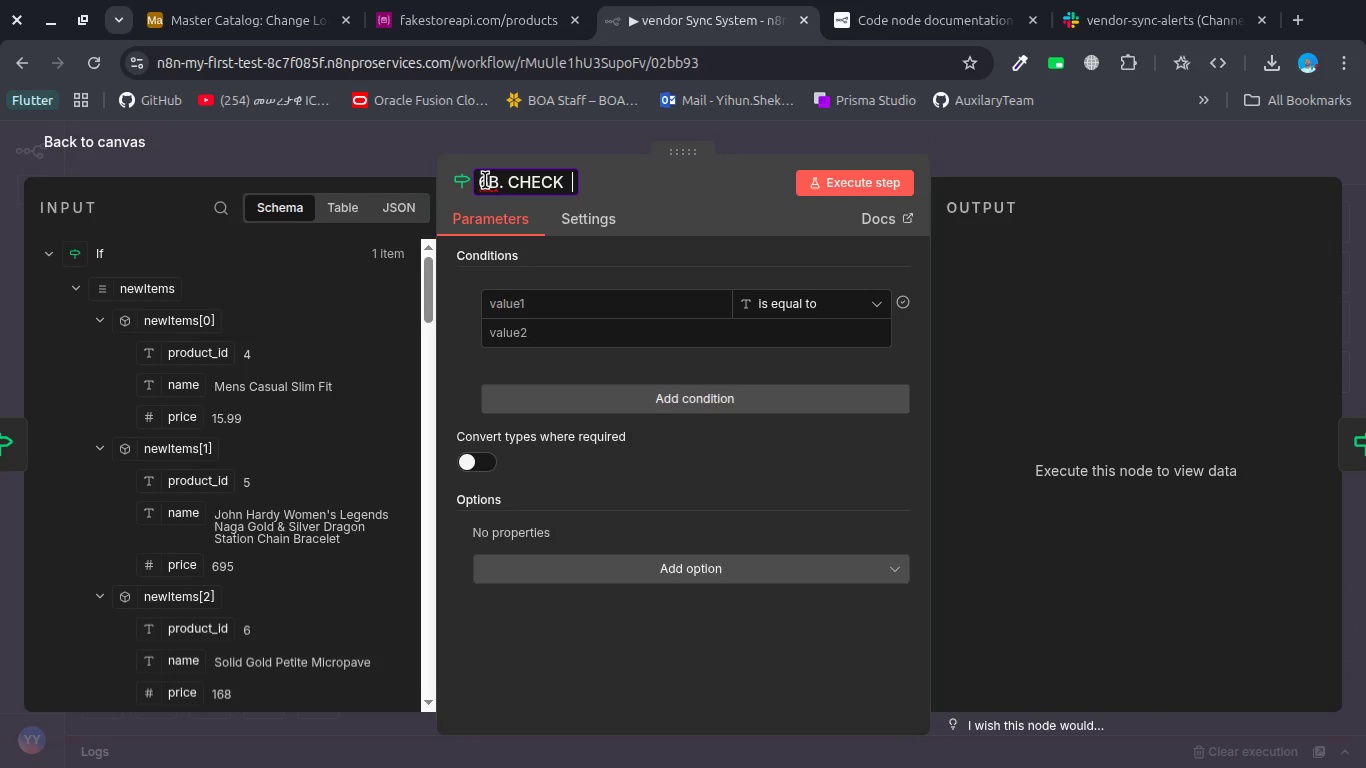 
key(Control+Backspace)
 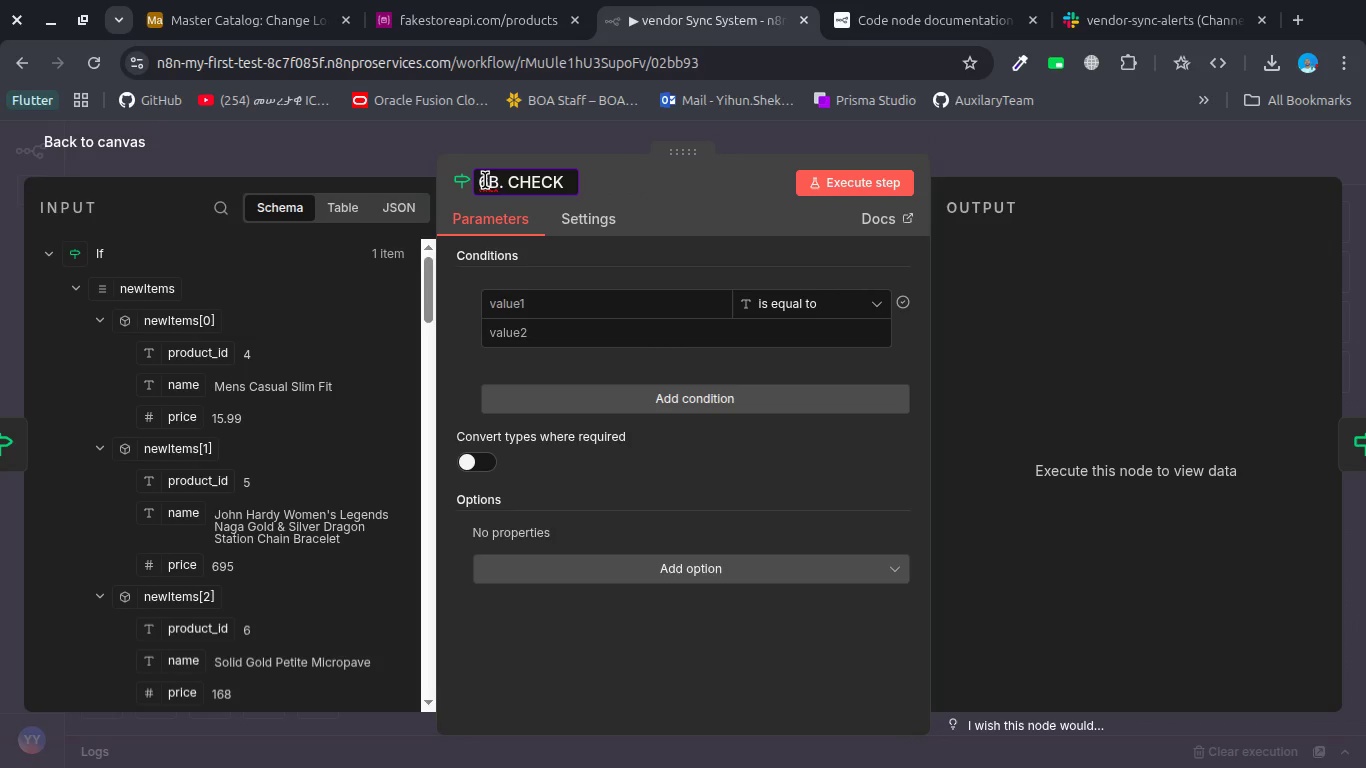 
key(Control+Backspace)
 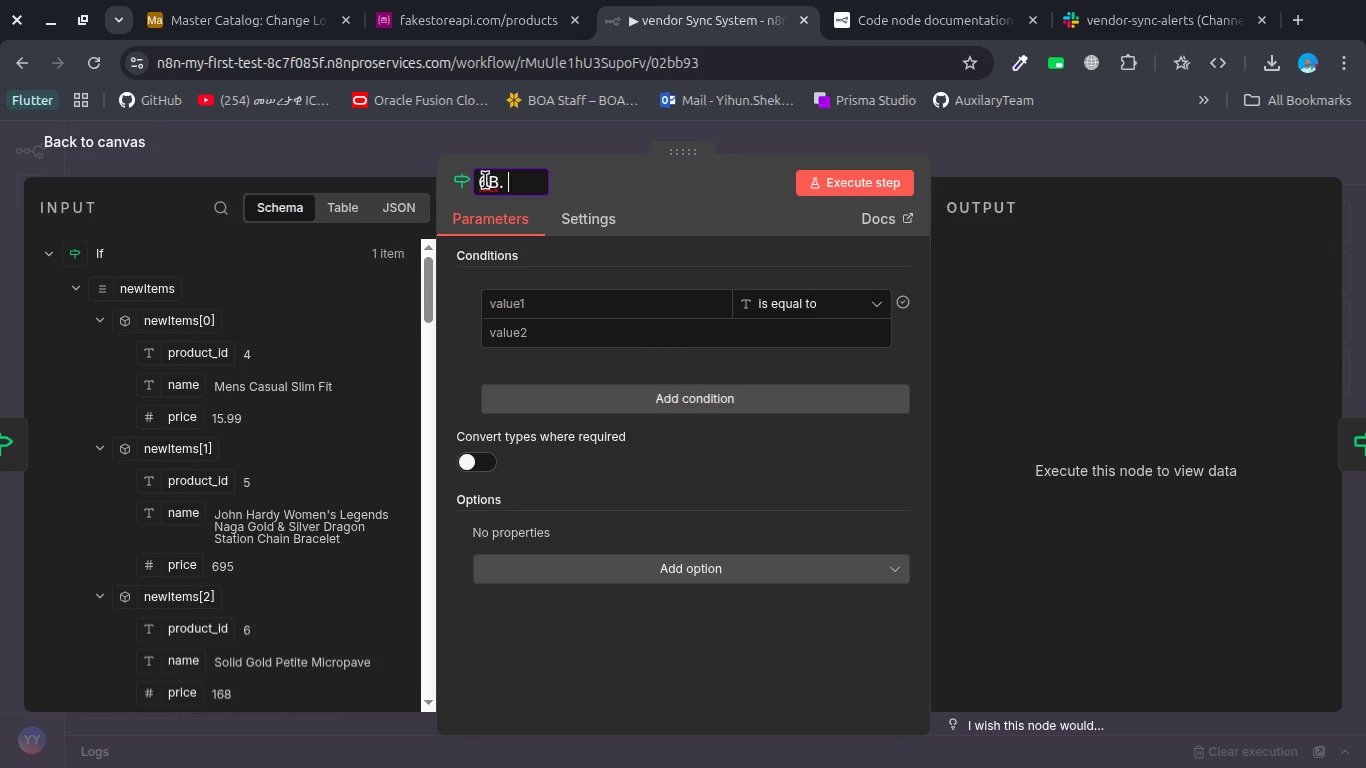 
type(c)
key(Backspace)
type(Check for updated Items)
 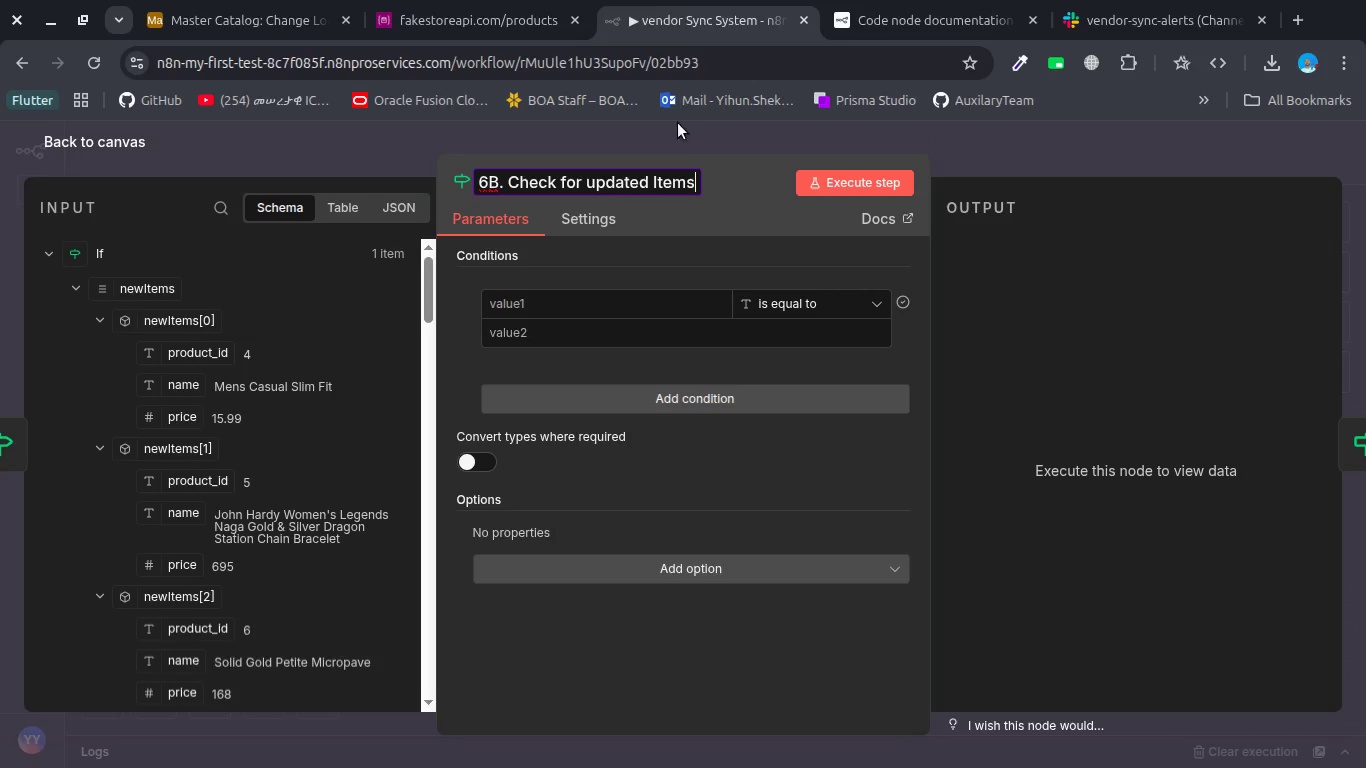 
scroll: coordinate [151, 336], scroll_direction: up, amount: 5.0
 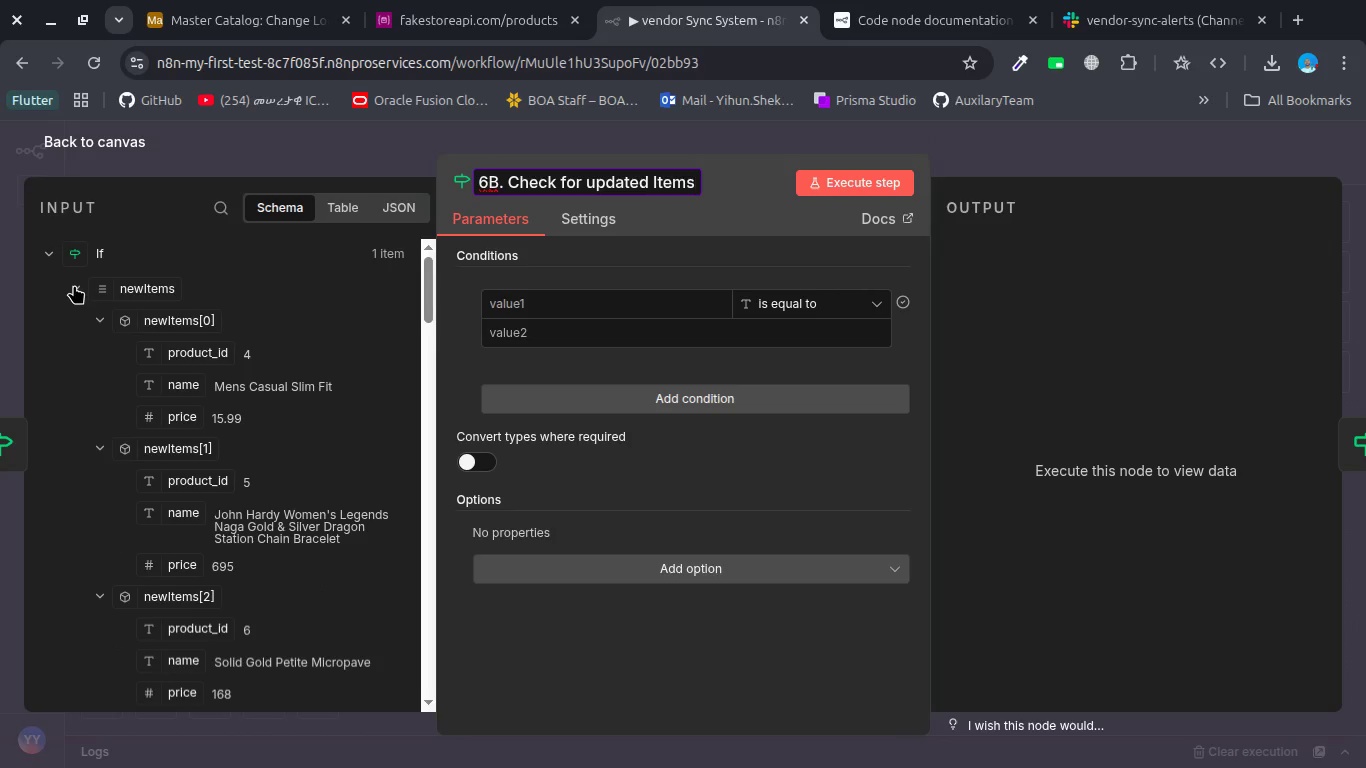 
left_click([74, 285])
 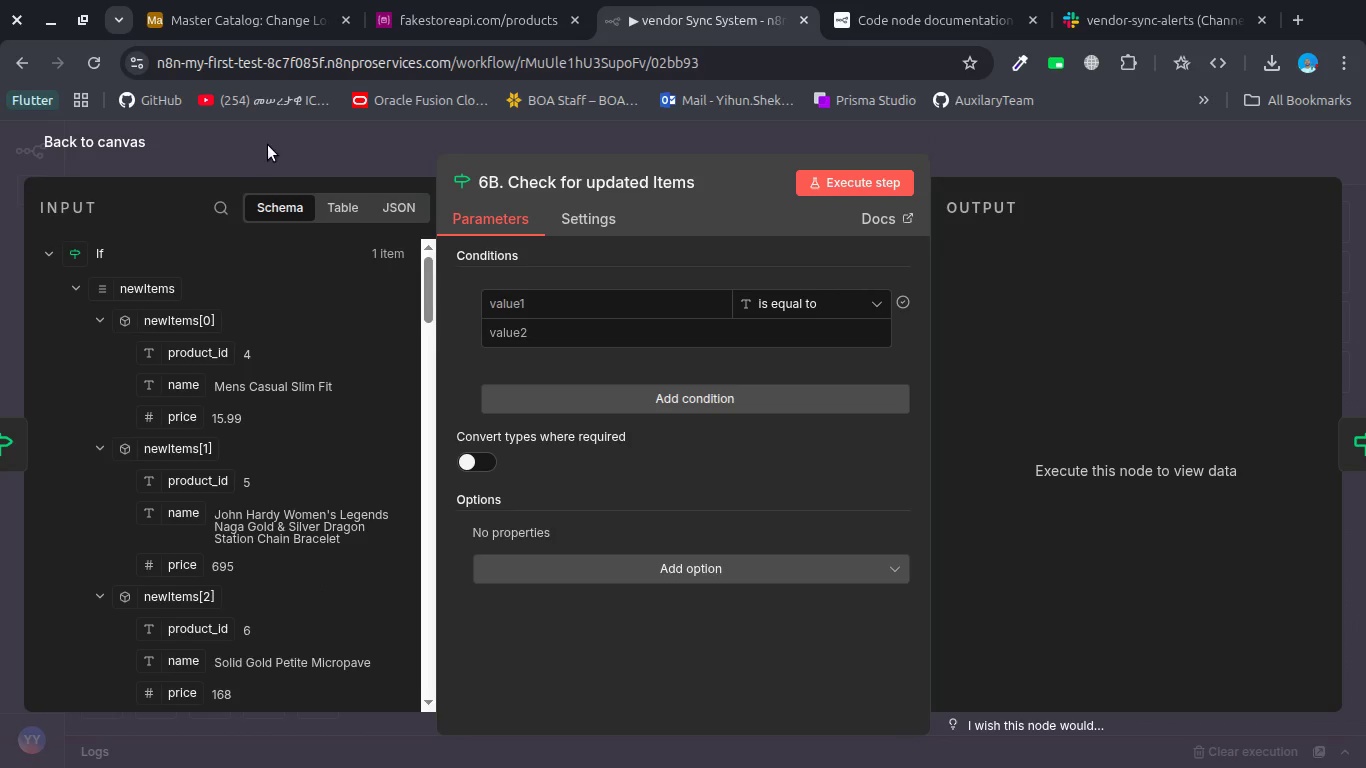 
left_click([270, 145])
 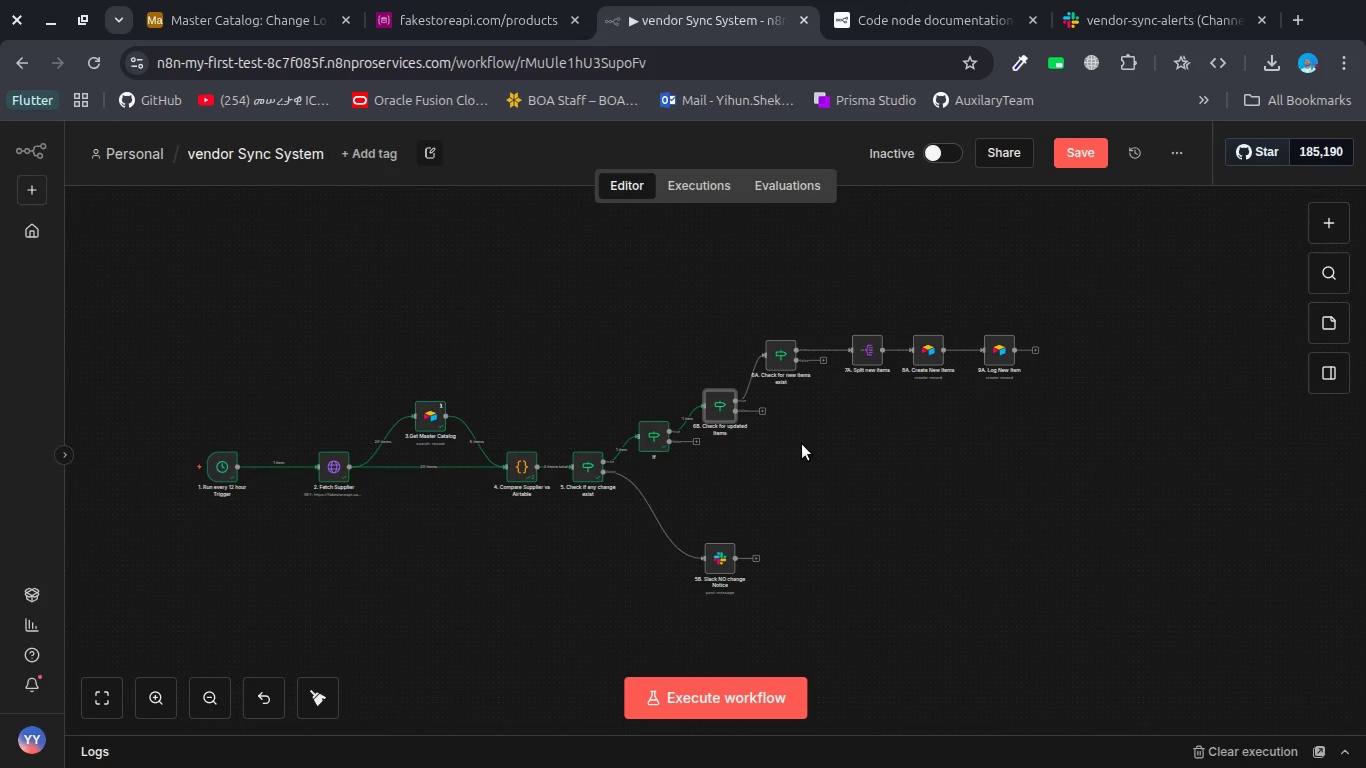 
wait(6.85)
 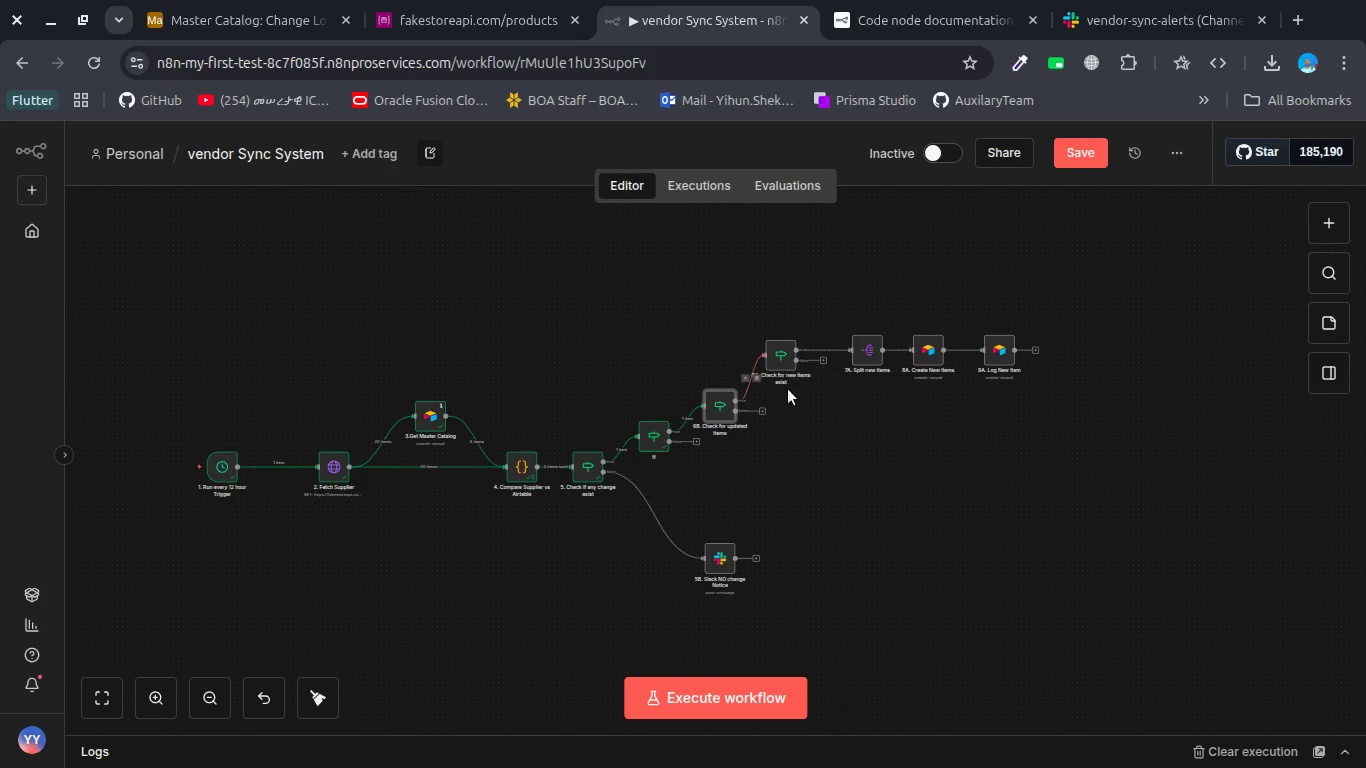 
key(Control+Minus)
 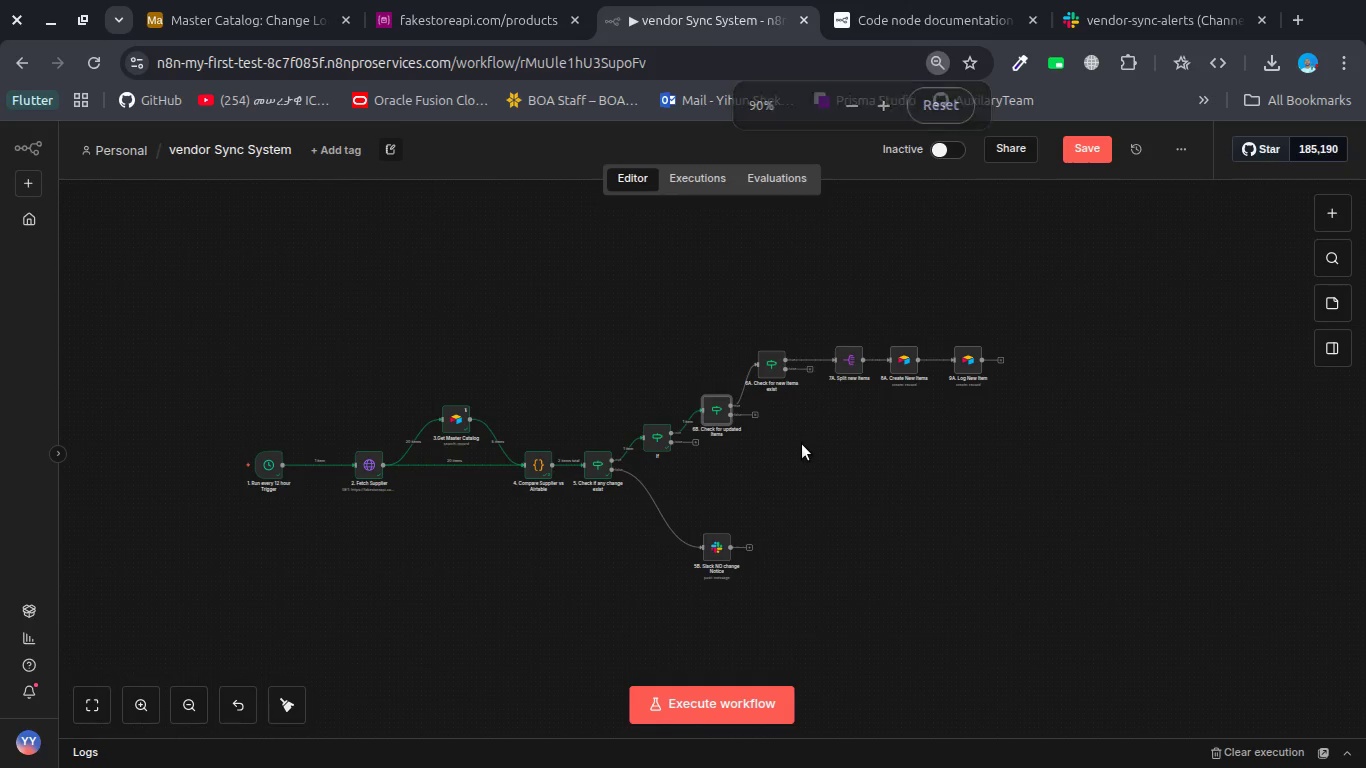 
key(Control+Equal)
 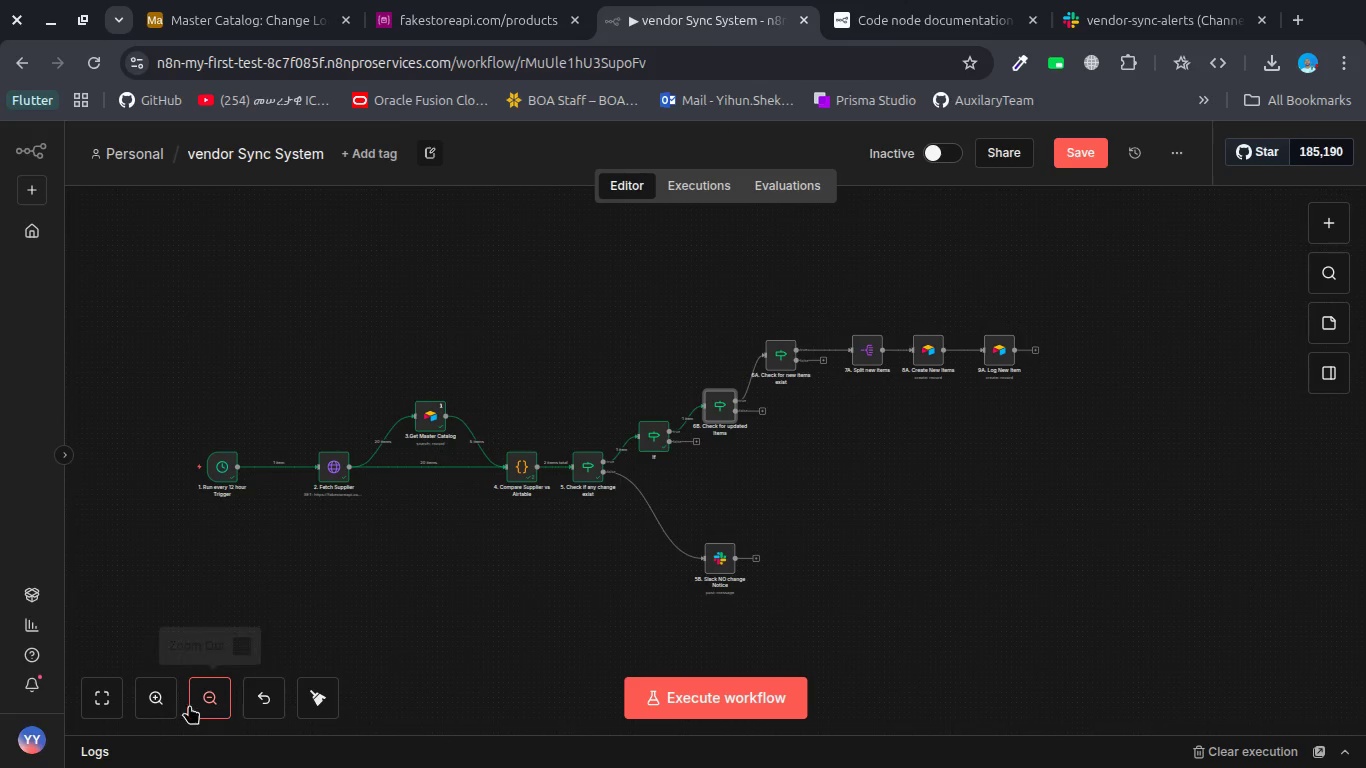 
double_click([138, 697])
 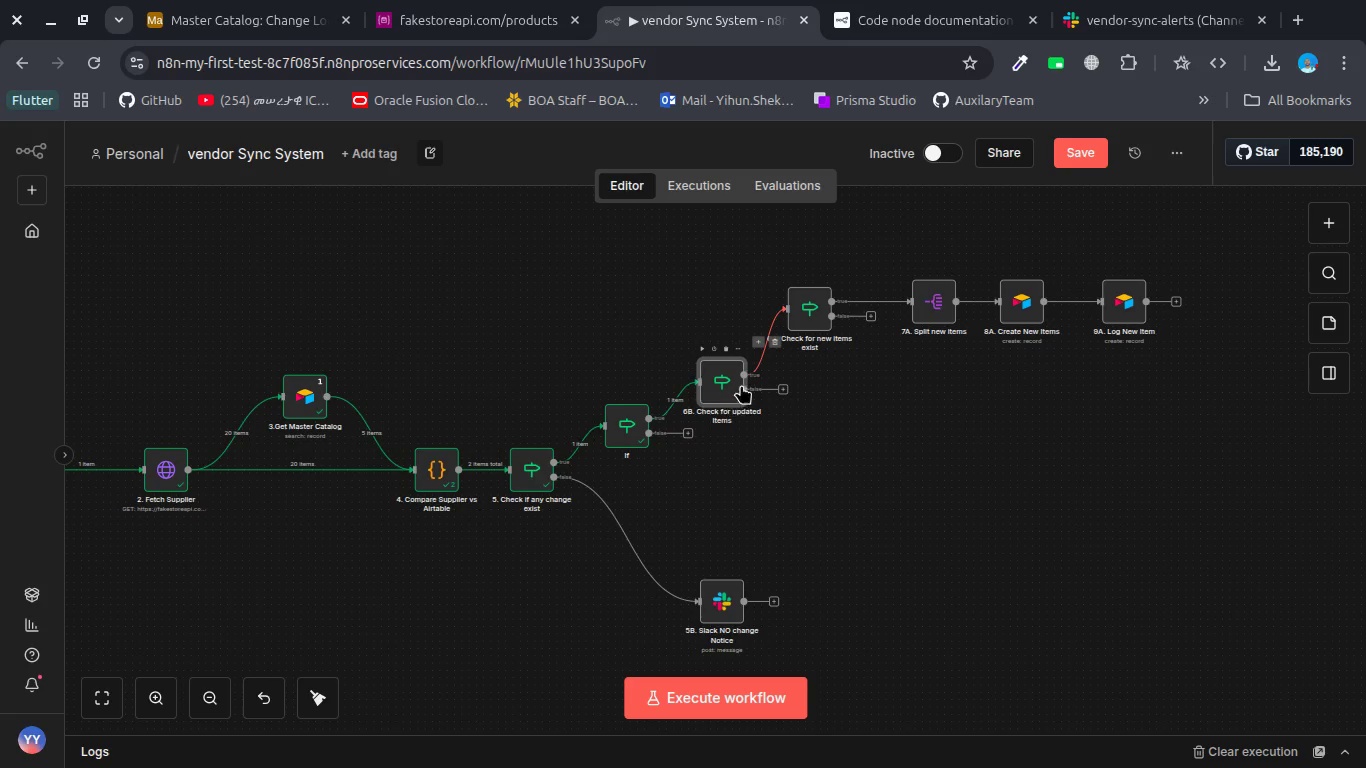 
wait(7.45)
 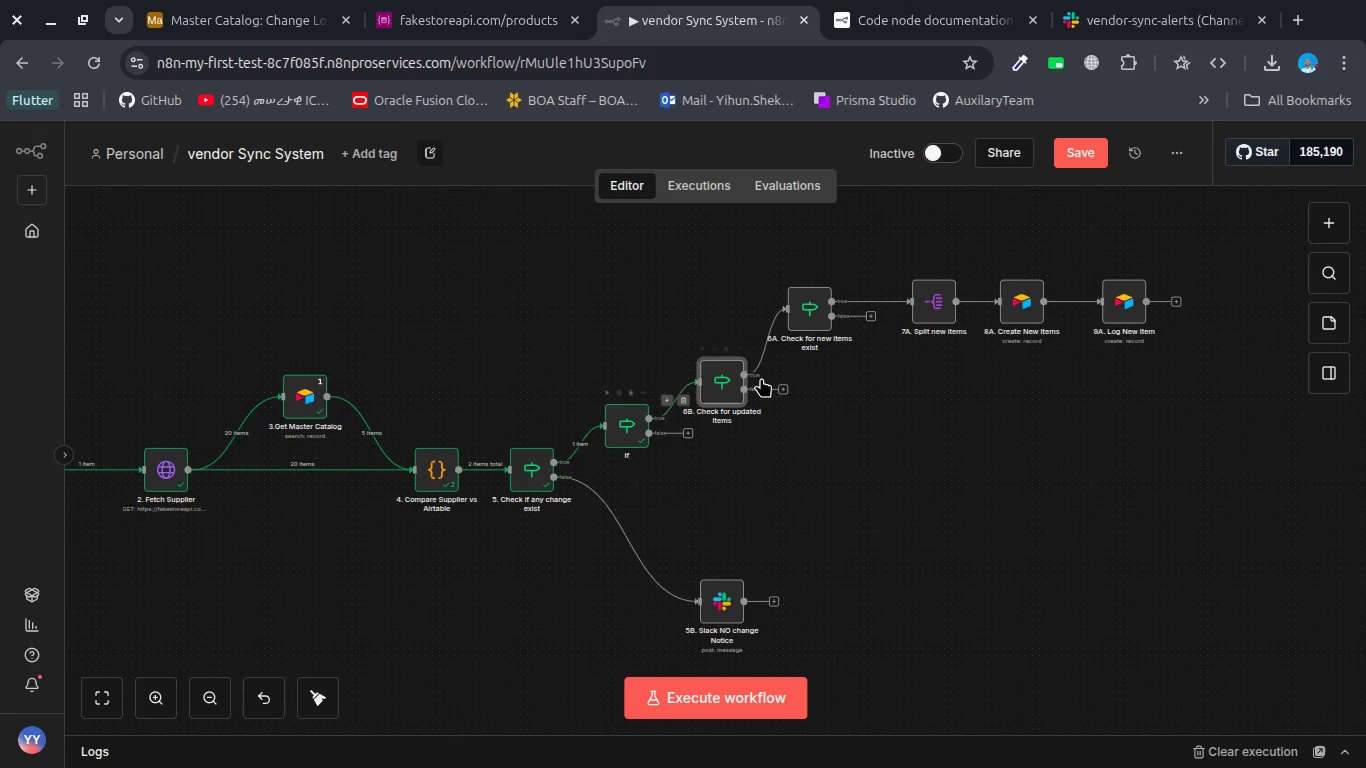 
left_click([726, 351])
 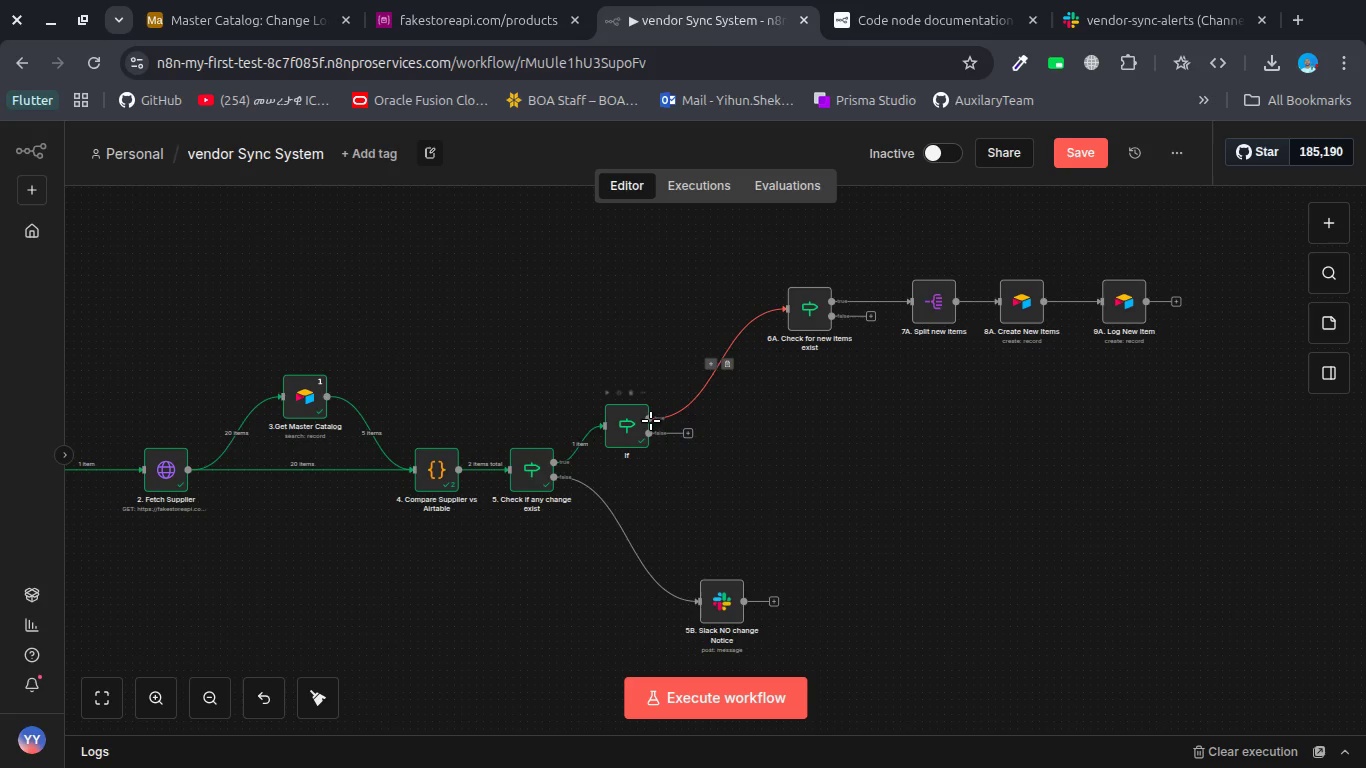 
left_click_drag(start_coordinate=[651, 421], to_coordinate=[557, 455])
 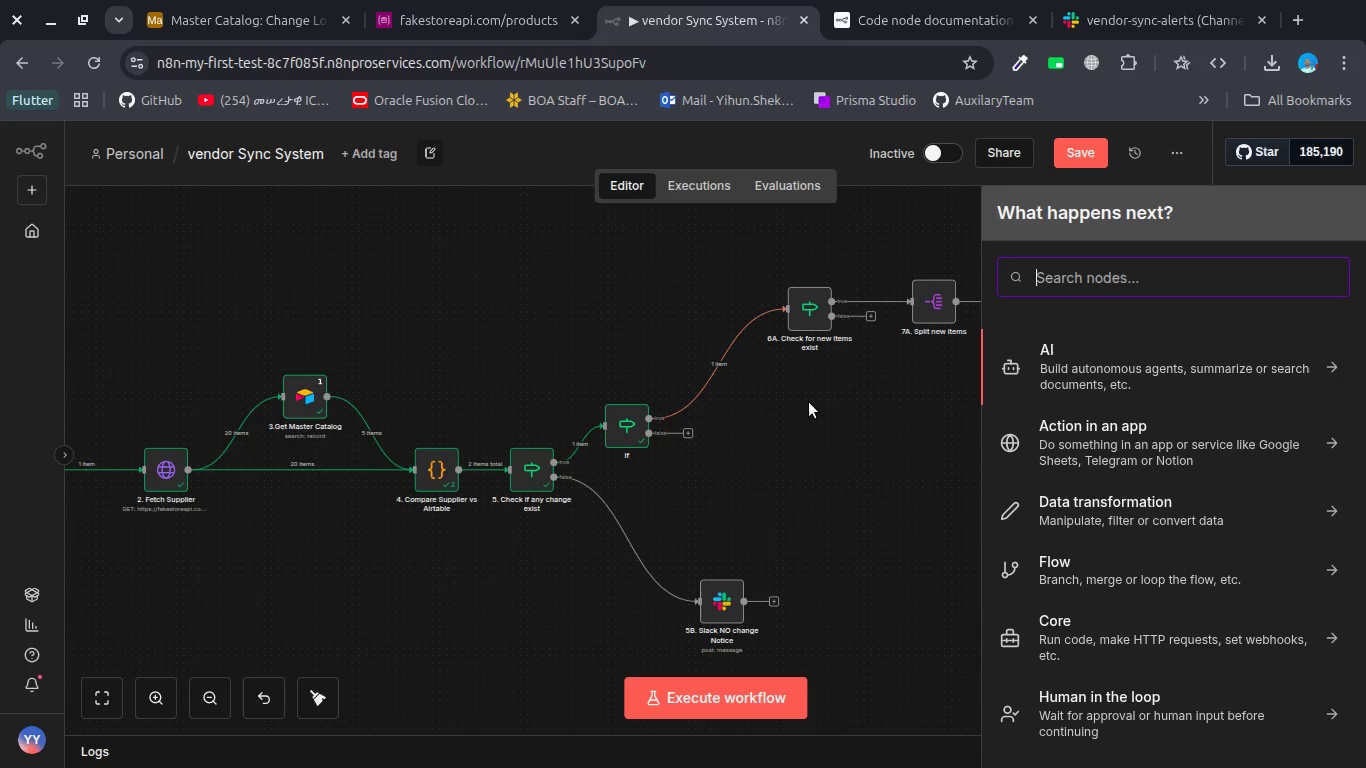 
key(Escape)
 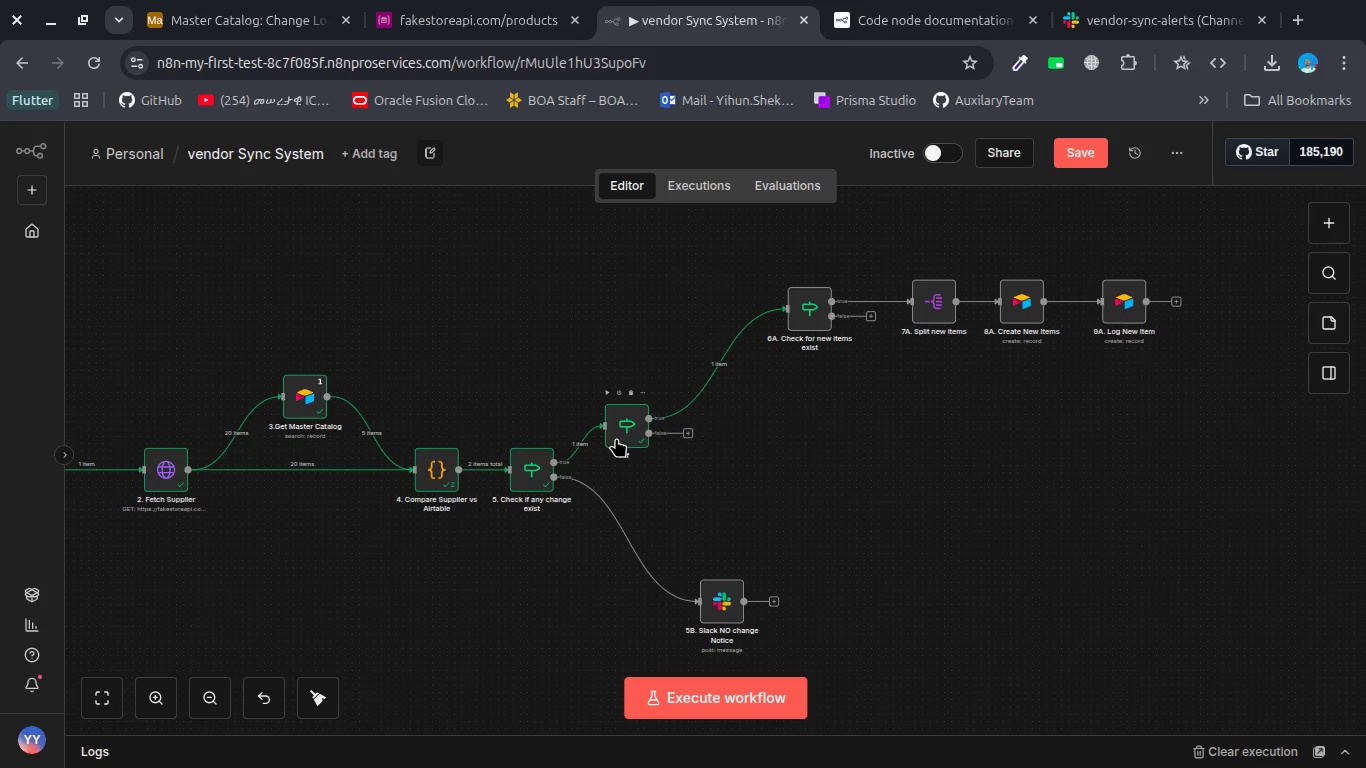 
left_click_drag(start_coordinate=[616, 438], to_coordinate=[764, 465])
 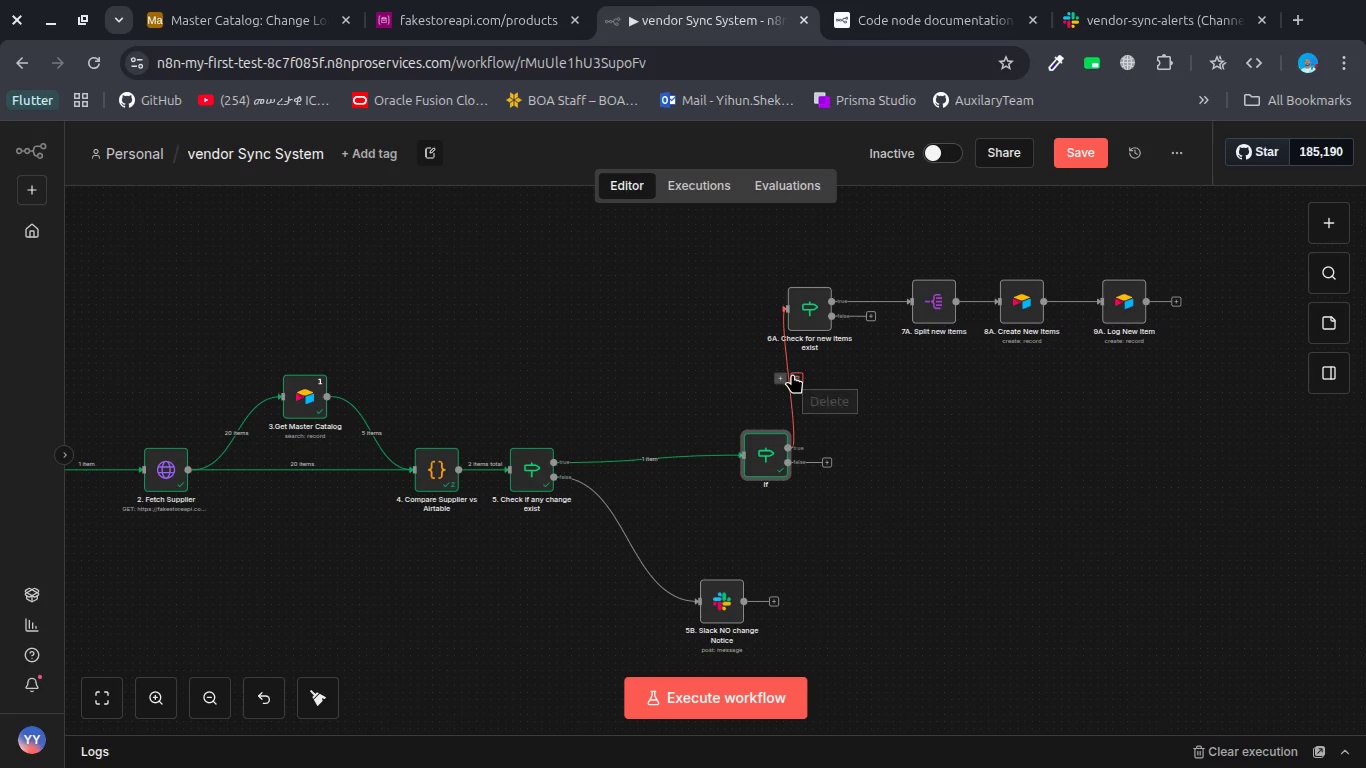 
left_click([792, 374])
 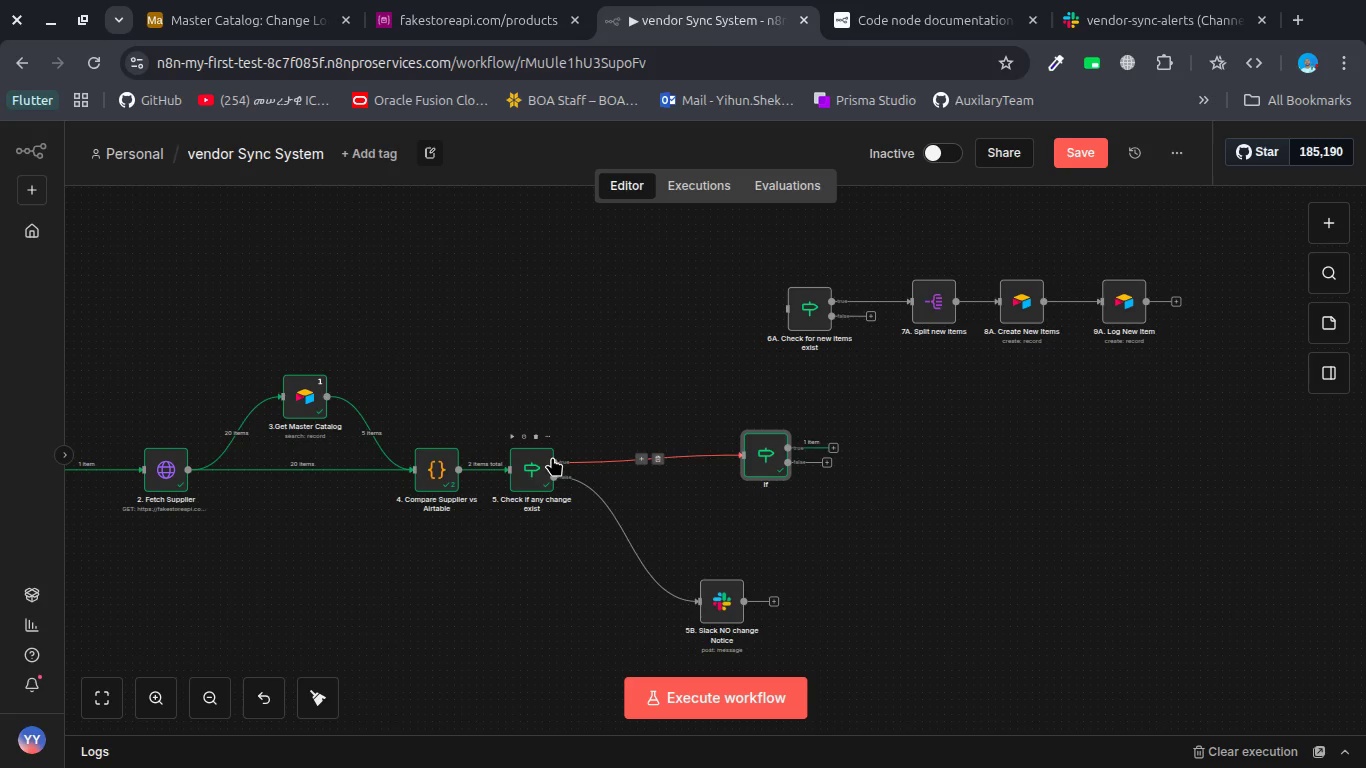 
left_click_drag(start_coordinate=[552, 457], to_coordinate=[559, 444])
 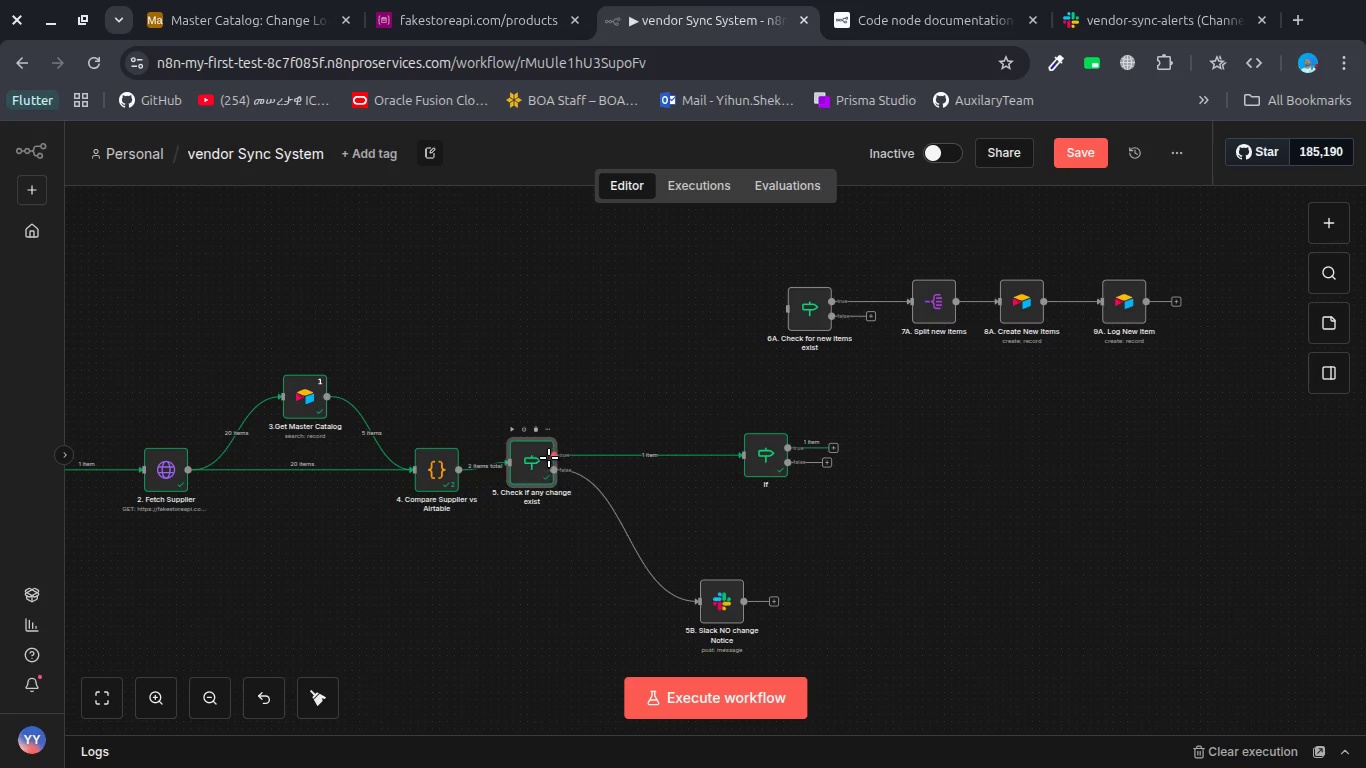 
left_click_drag(start_coordinate=[542, 464], to_coordinate=[545, 472])
 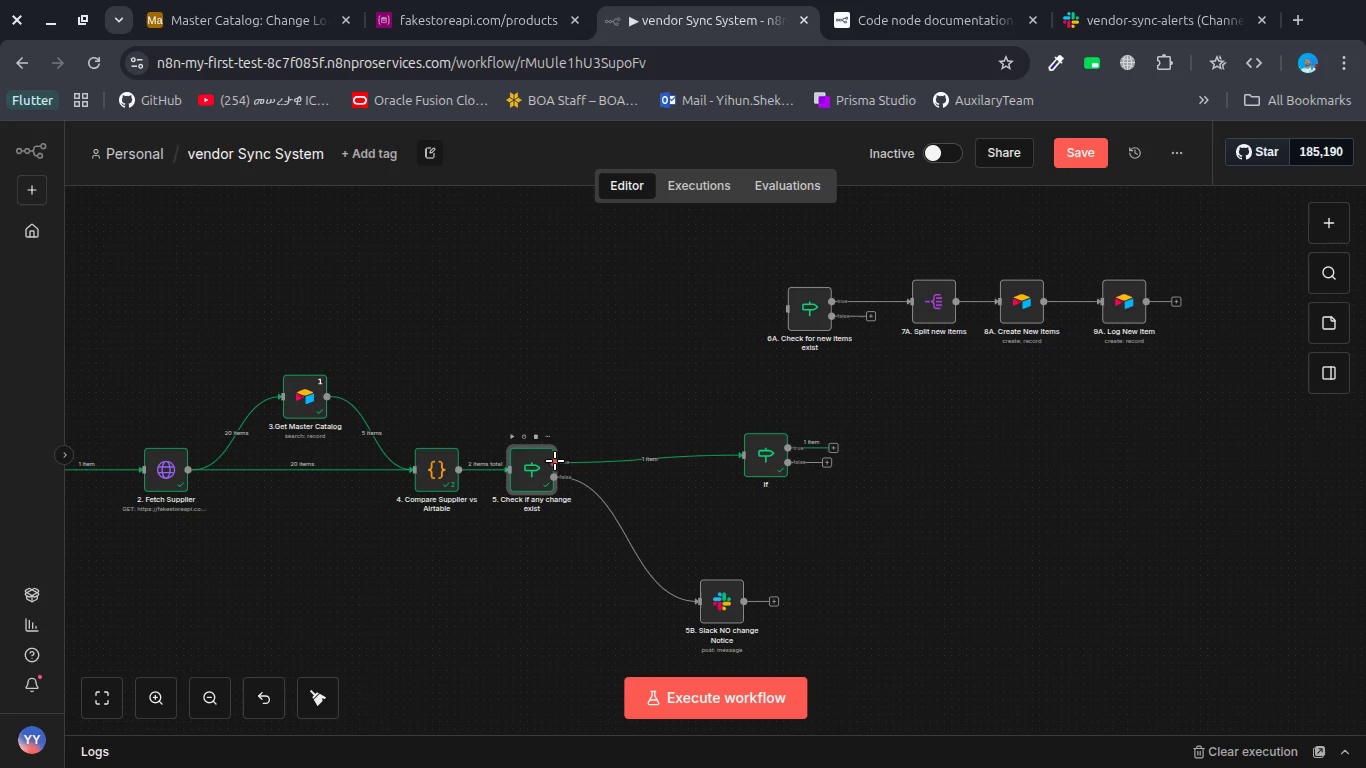 
left_click_drag(start_coordinate=[555, 461], to_coordinate=[801, 294])
 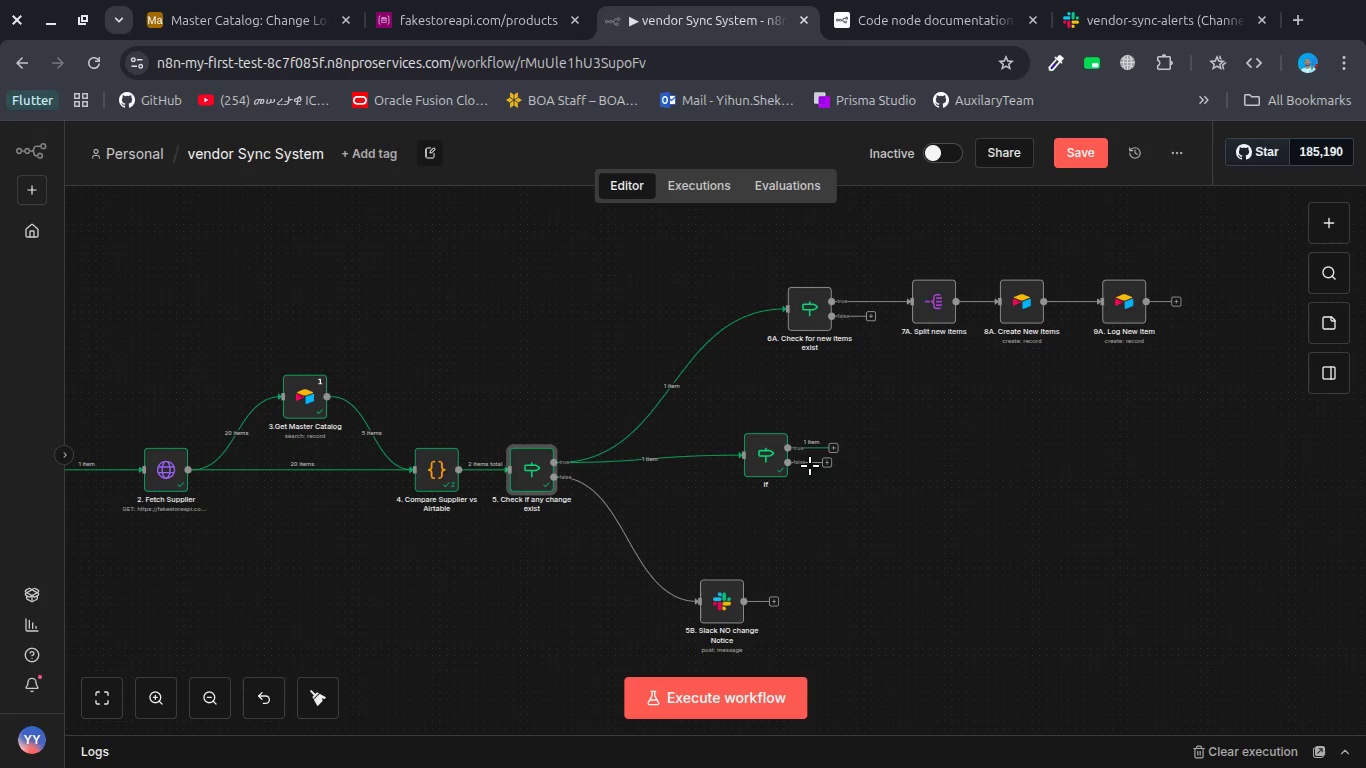 
double_click([765, 469])
 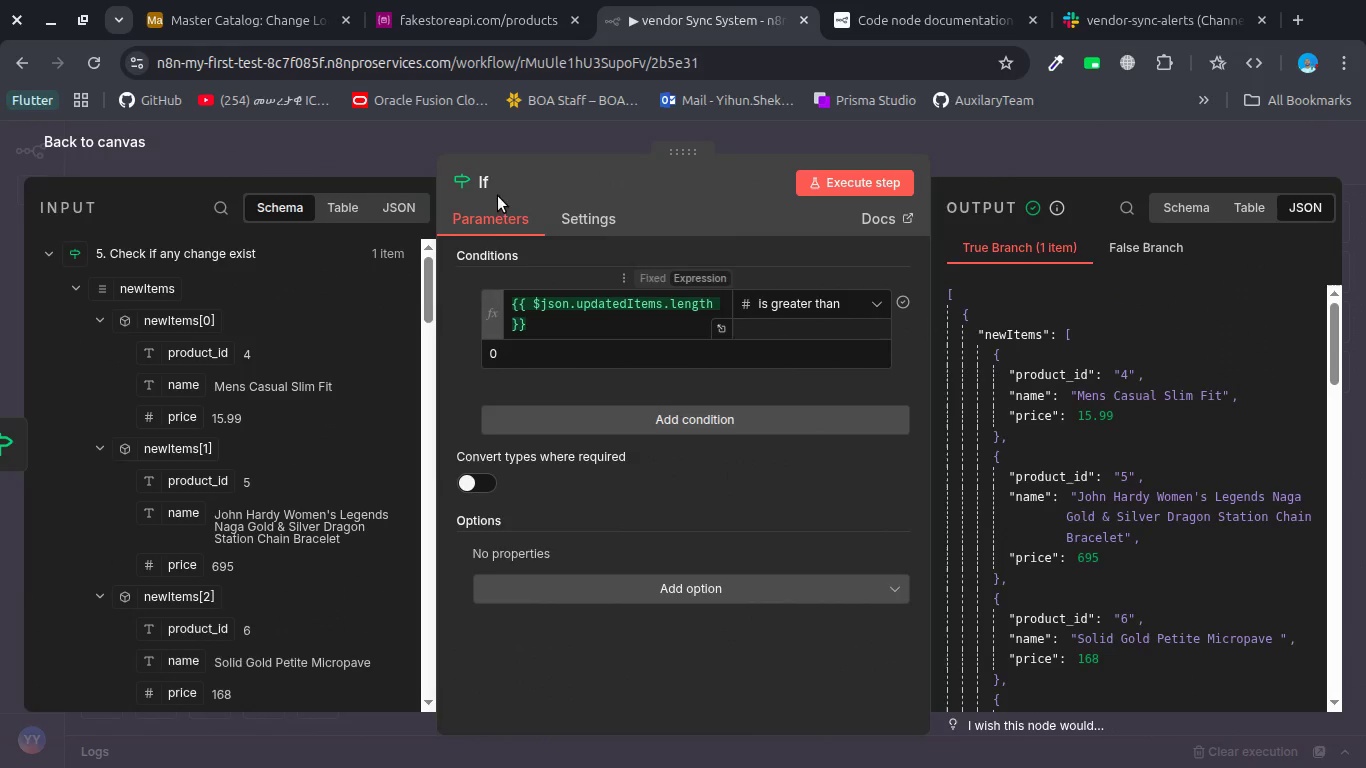 
left_click([496, 185])
 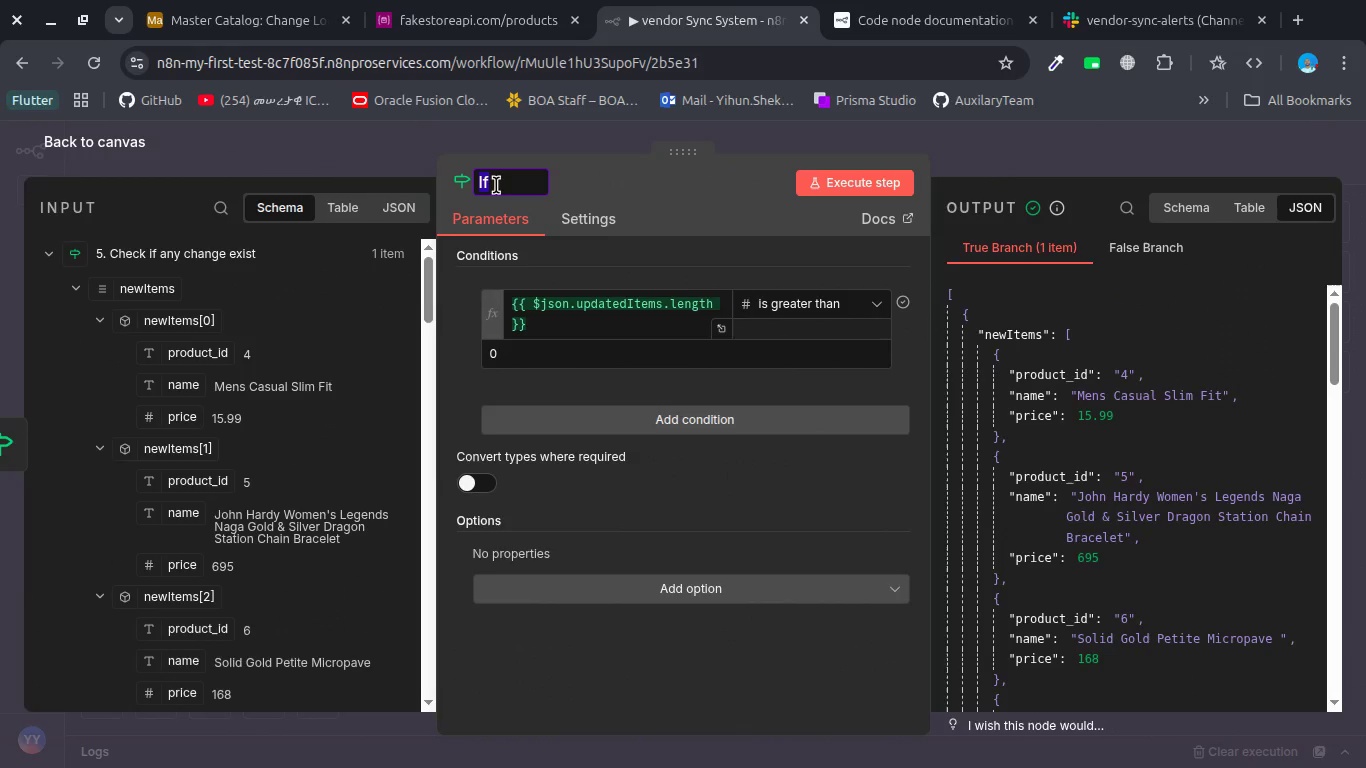 
key(6)
 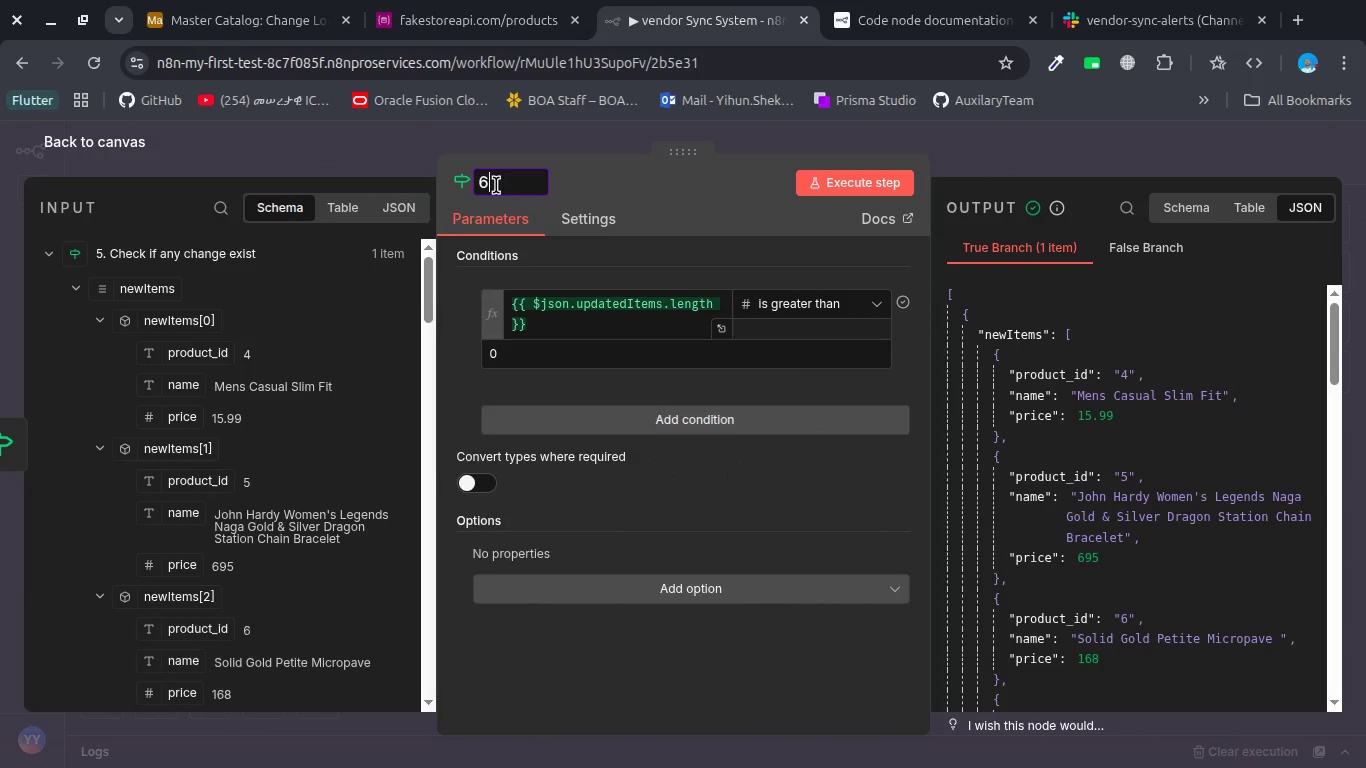 
key(Shift+ShiftLeft)
 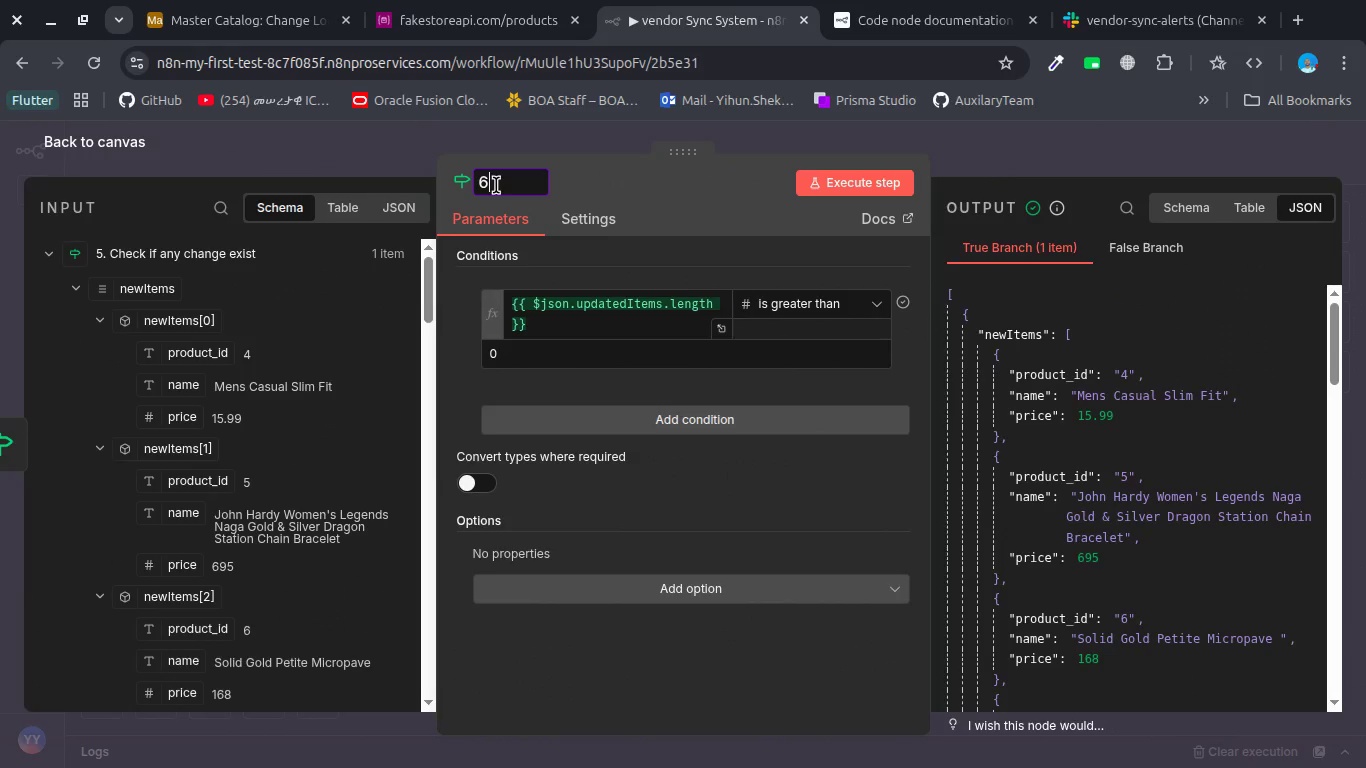 
key(Shift+B)
 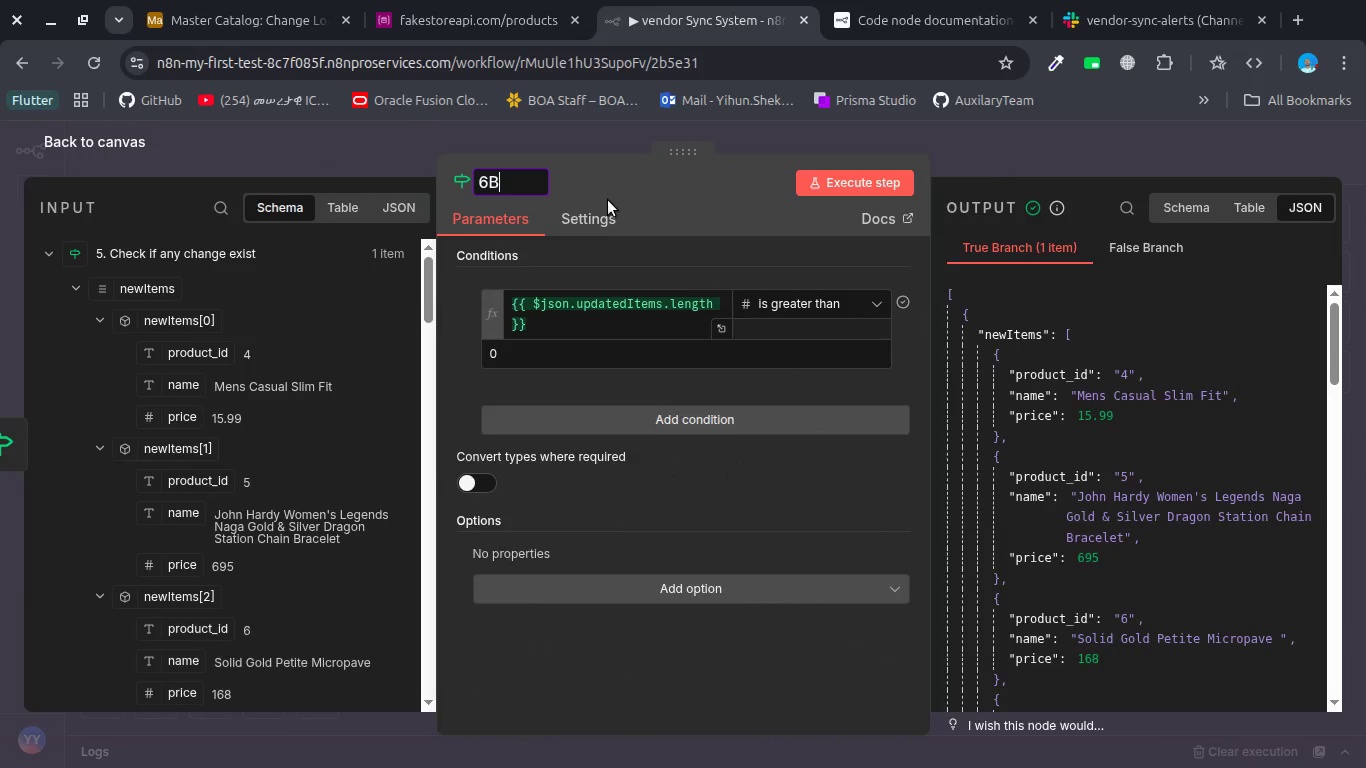 
type(, CHek)
key(Backspace)
key(Backspace)
key(Backspace)
type(c)
key(Backspace)
type(heck for updated items)
 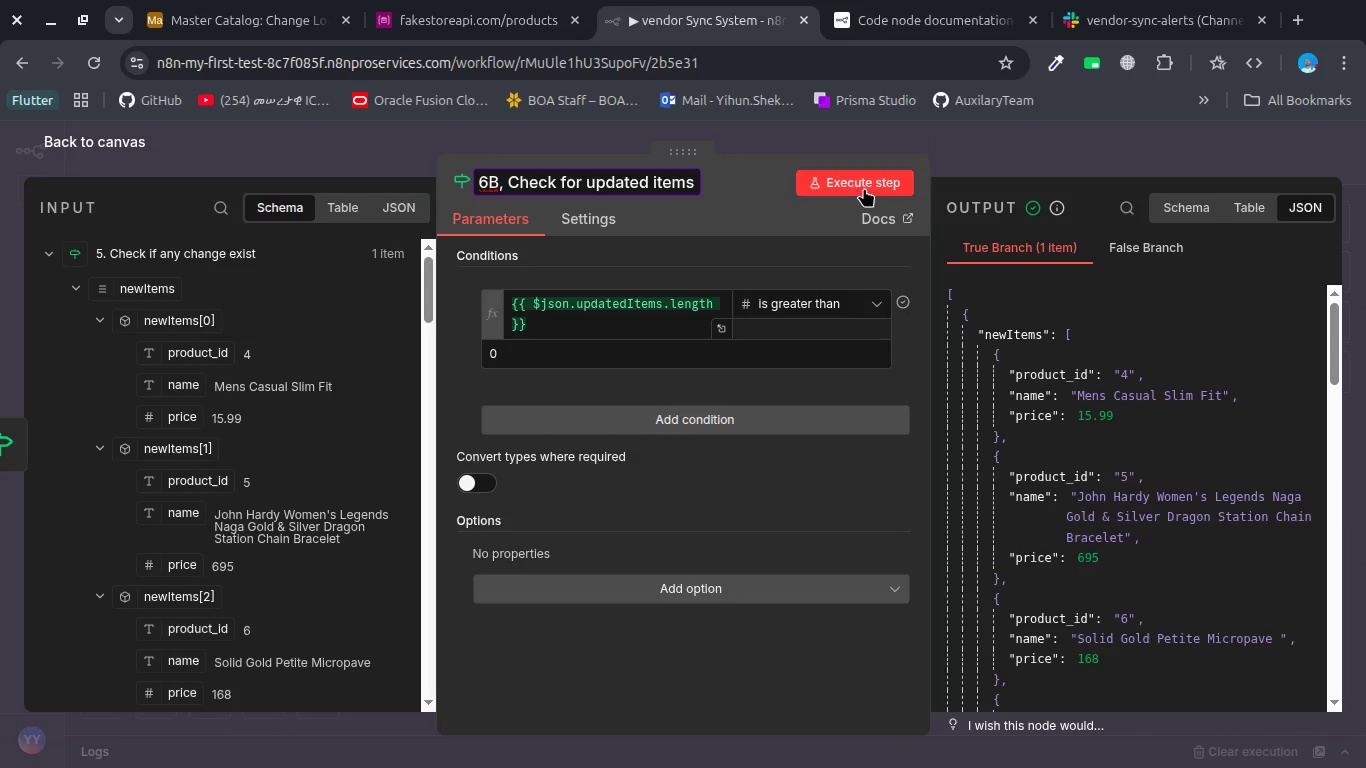 
left_click([862, 187])
 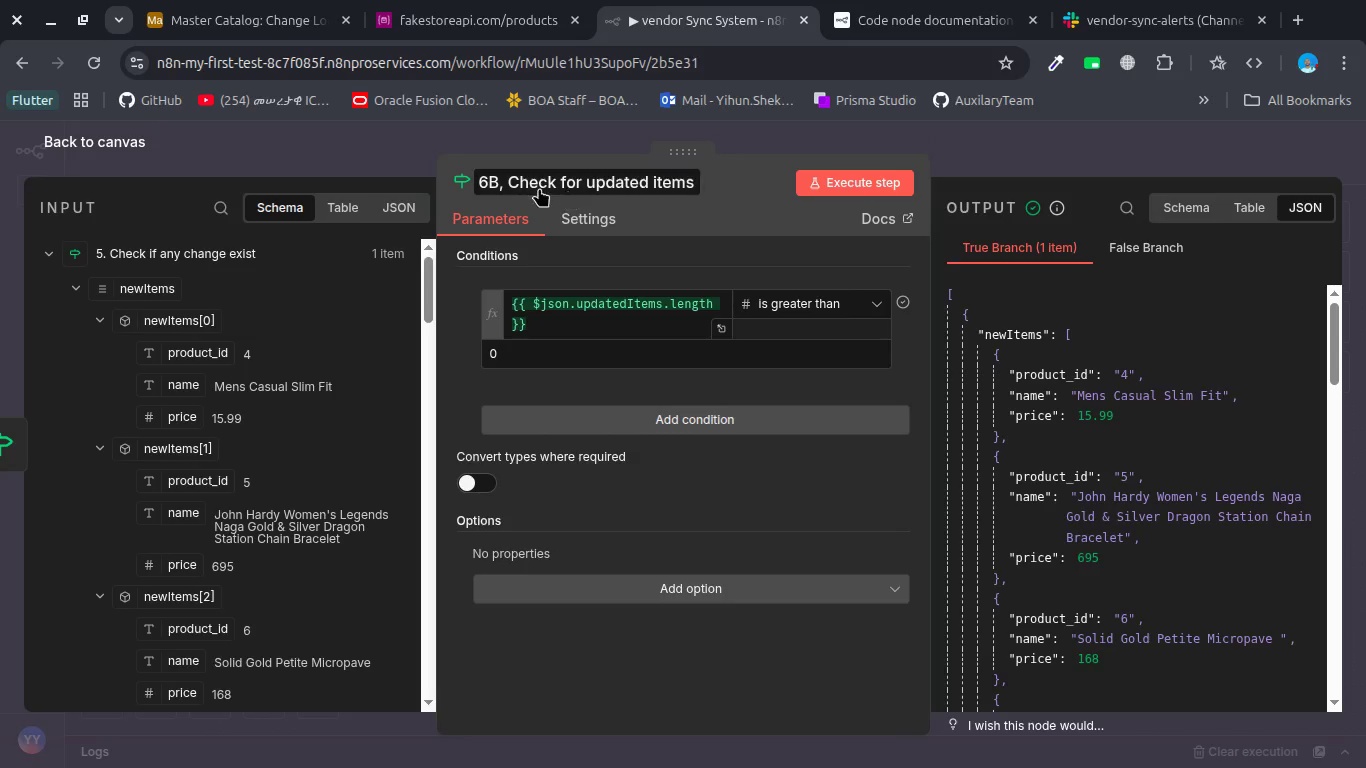 
left_click([514, 185])
 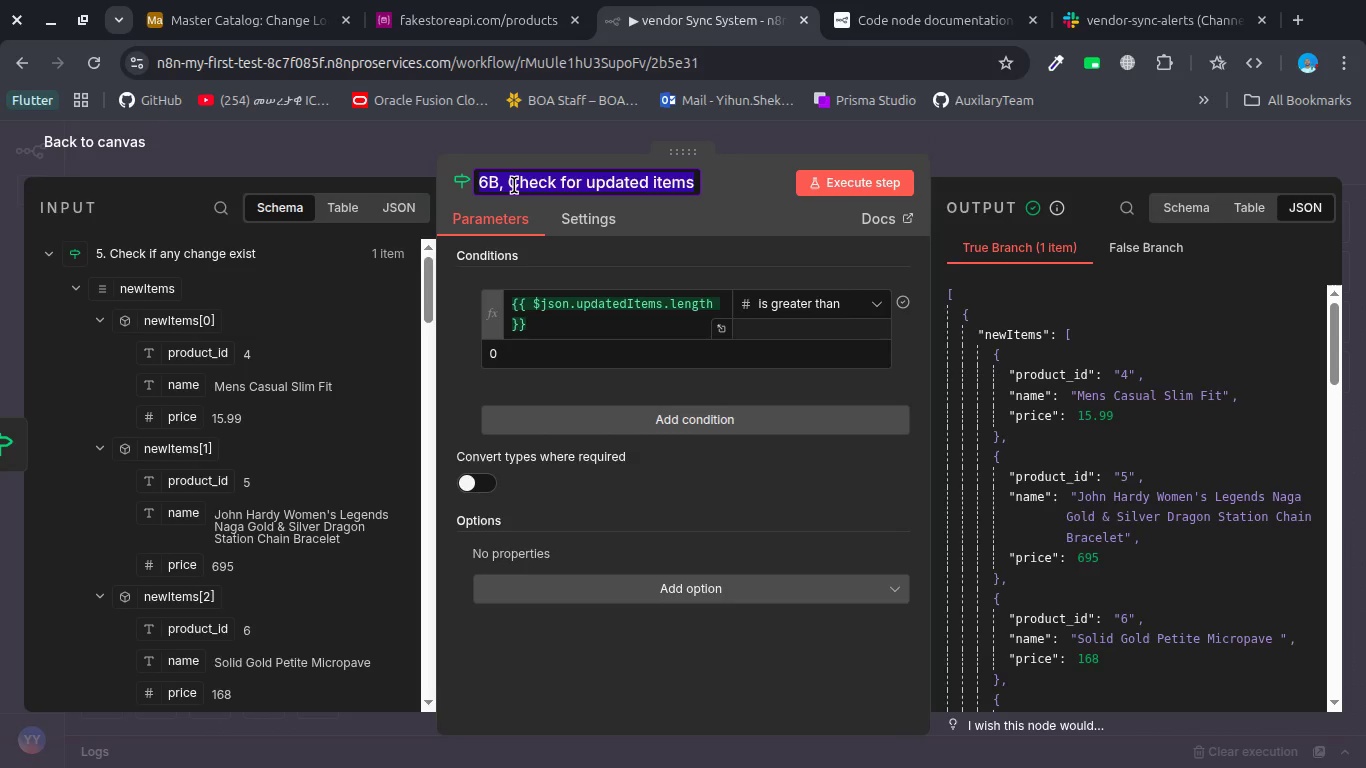 
key(ArrowLeft)
 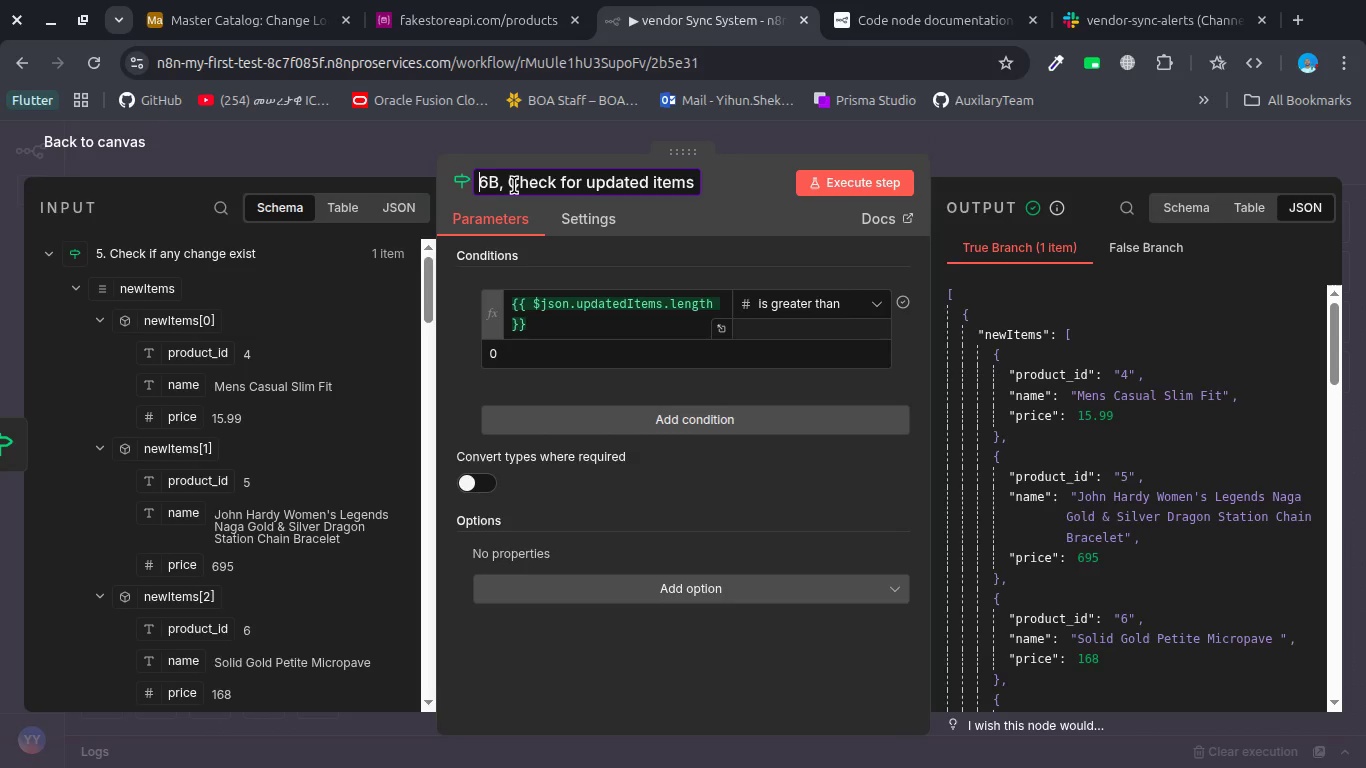 
key(ArrowRight)
 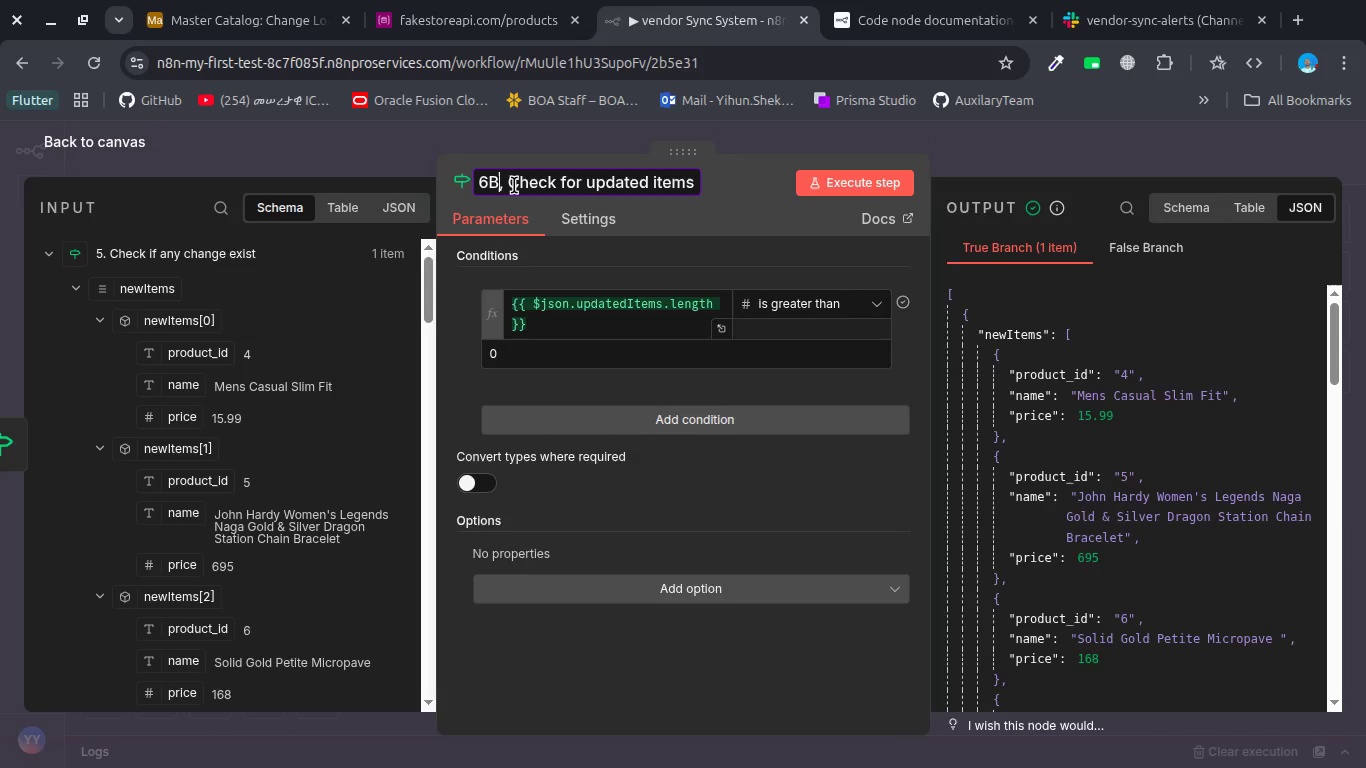 
key(ArrowRight)
 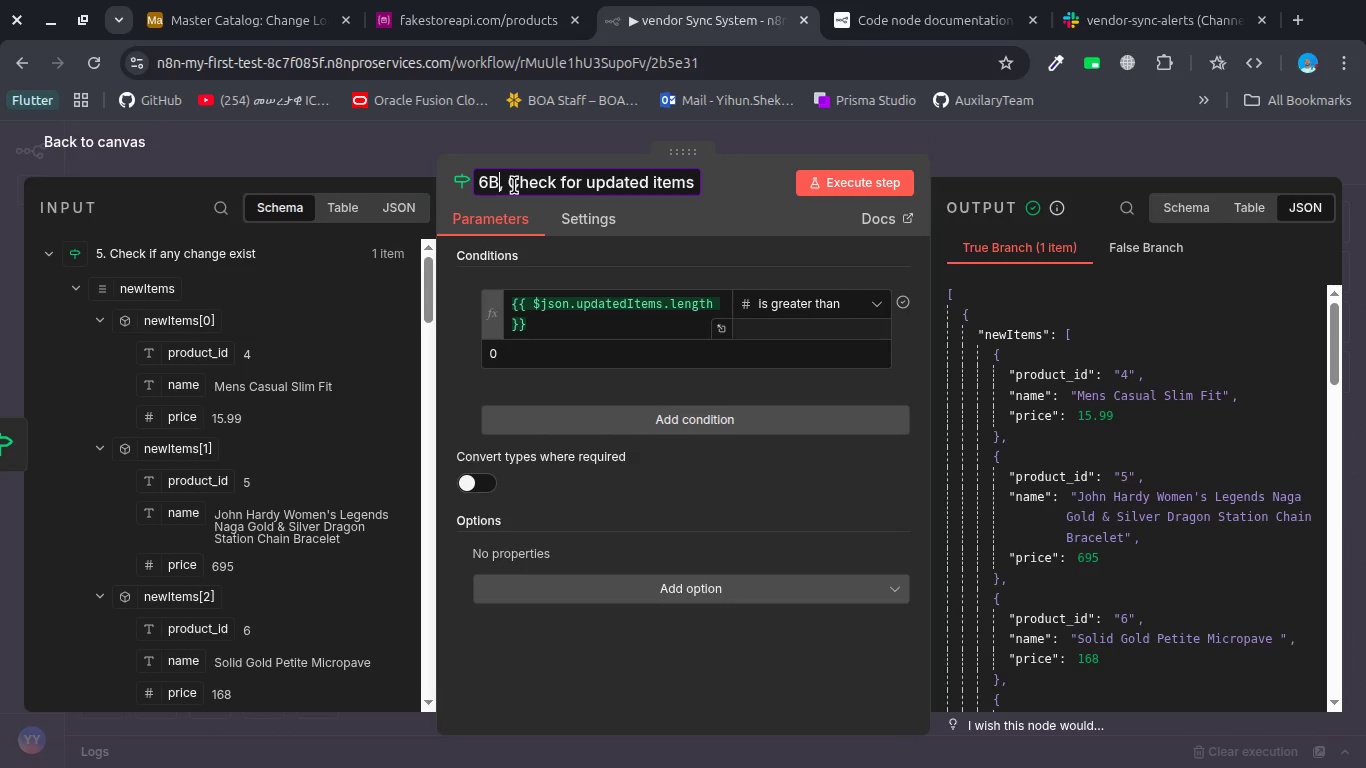 
key(Delete)
 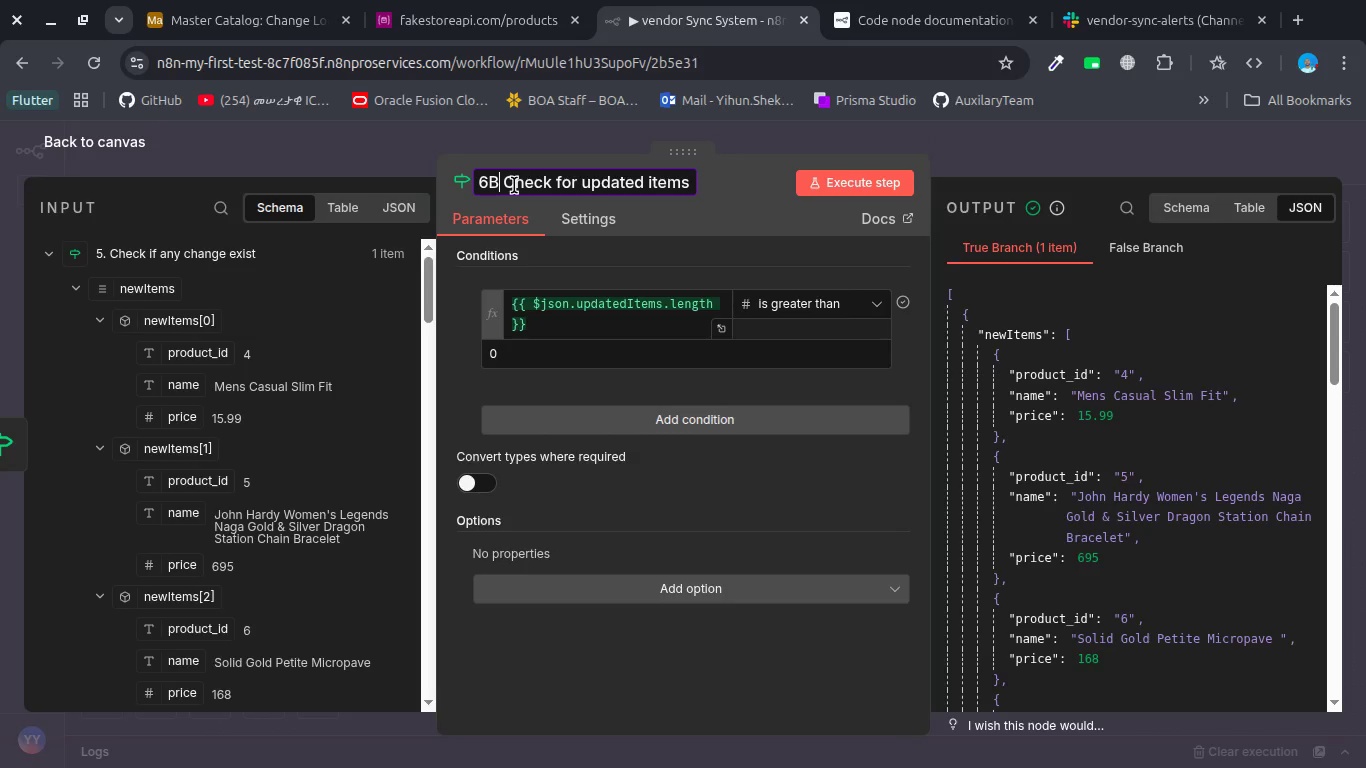 
key(Period)
 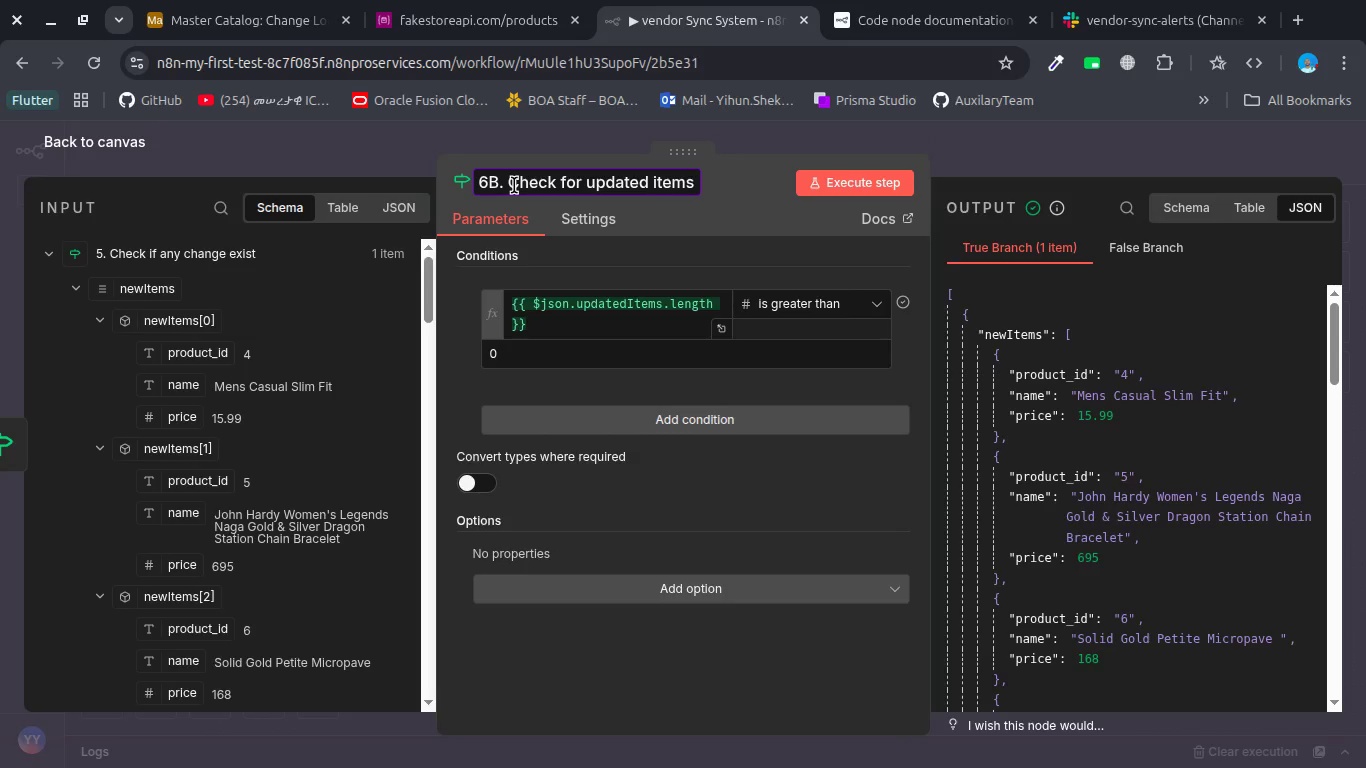 
key(Enter)
 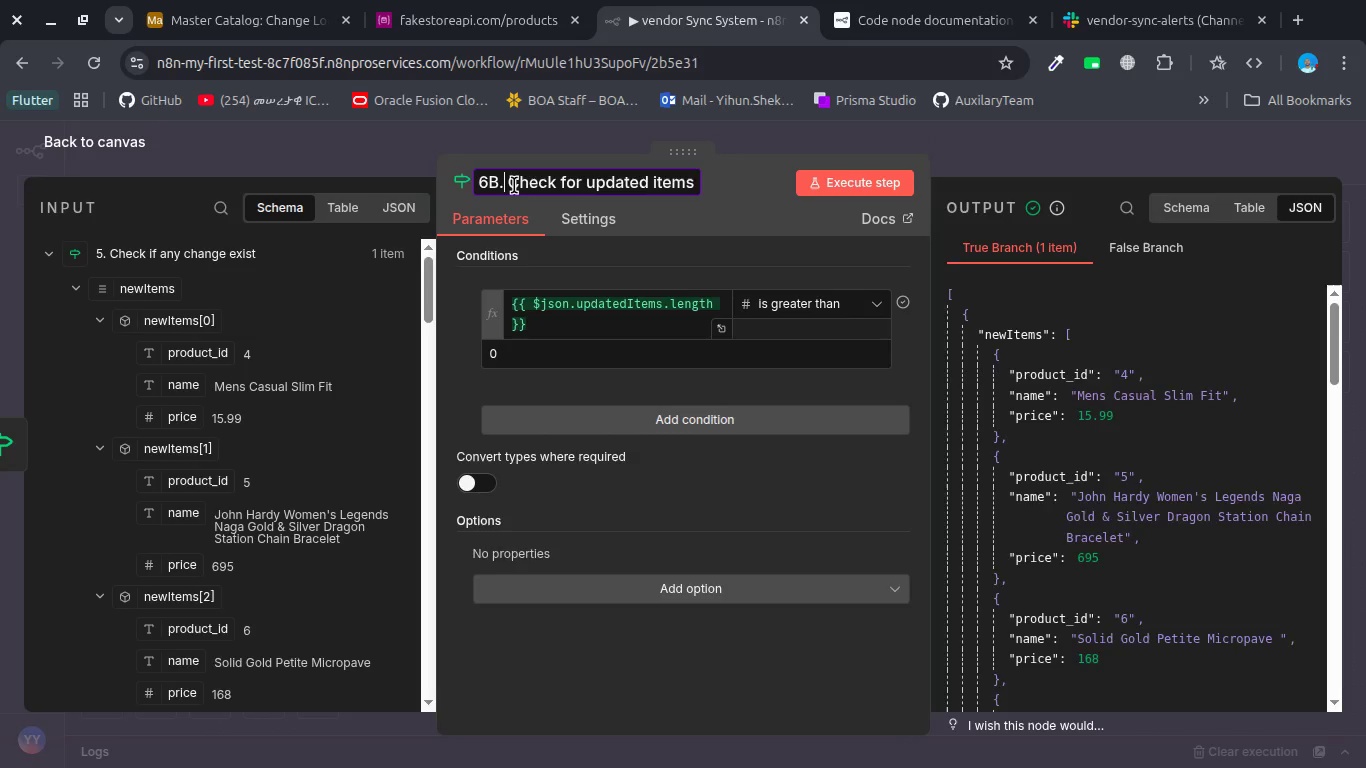 
key(Enter)
 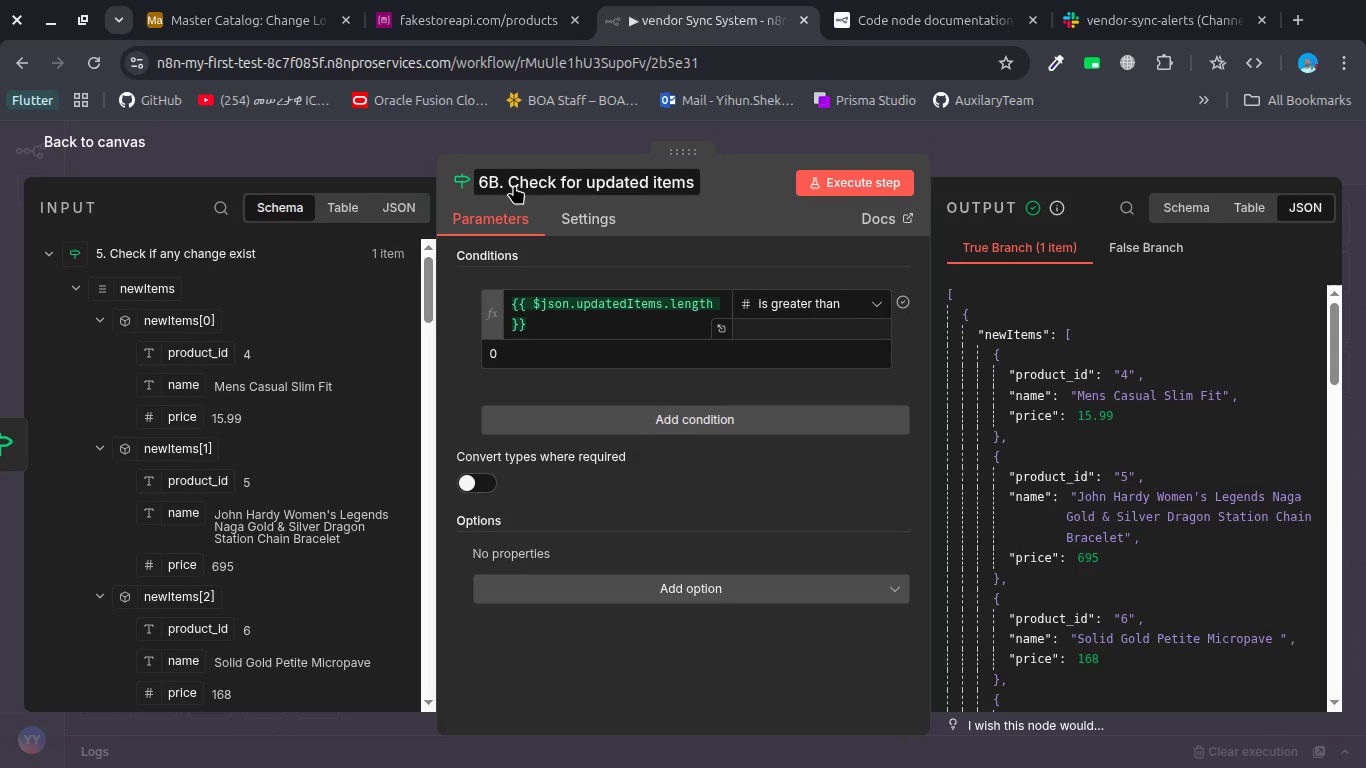 
key(Escape)
 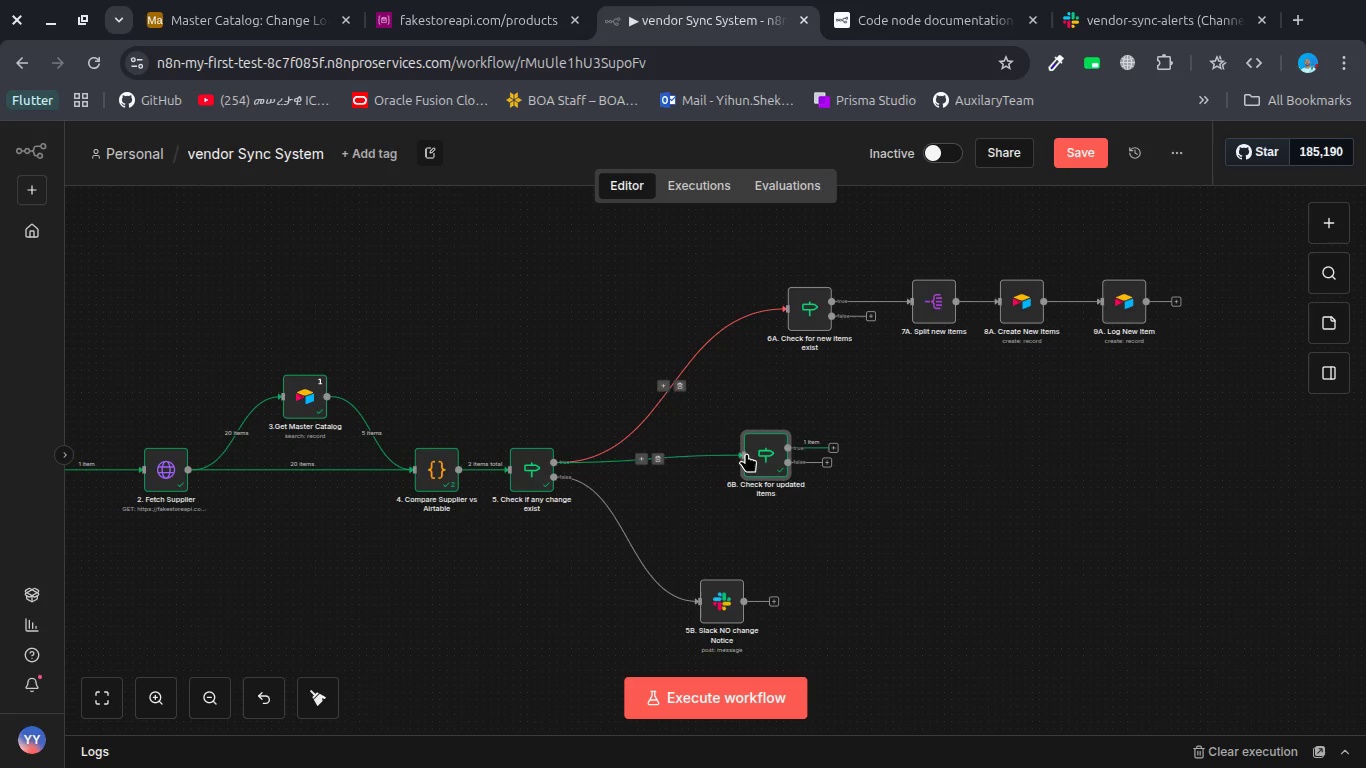 
left_click_drag(start_coordinate=[746, 453], to_coordinate=[784, 461])
 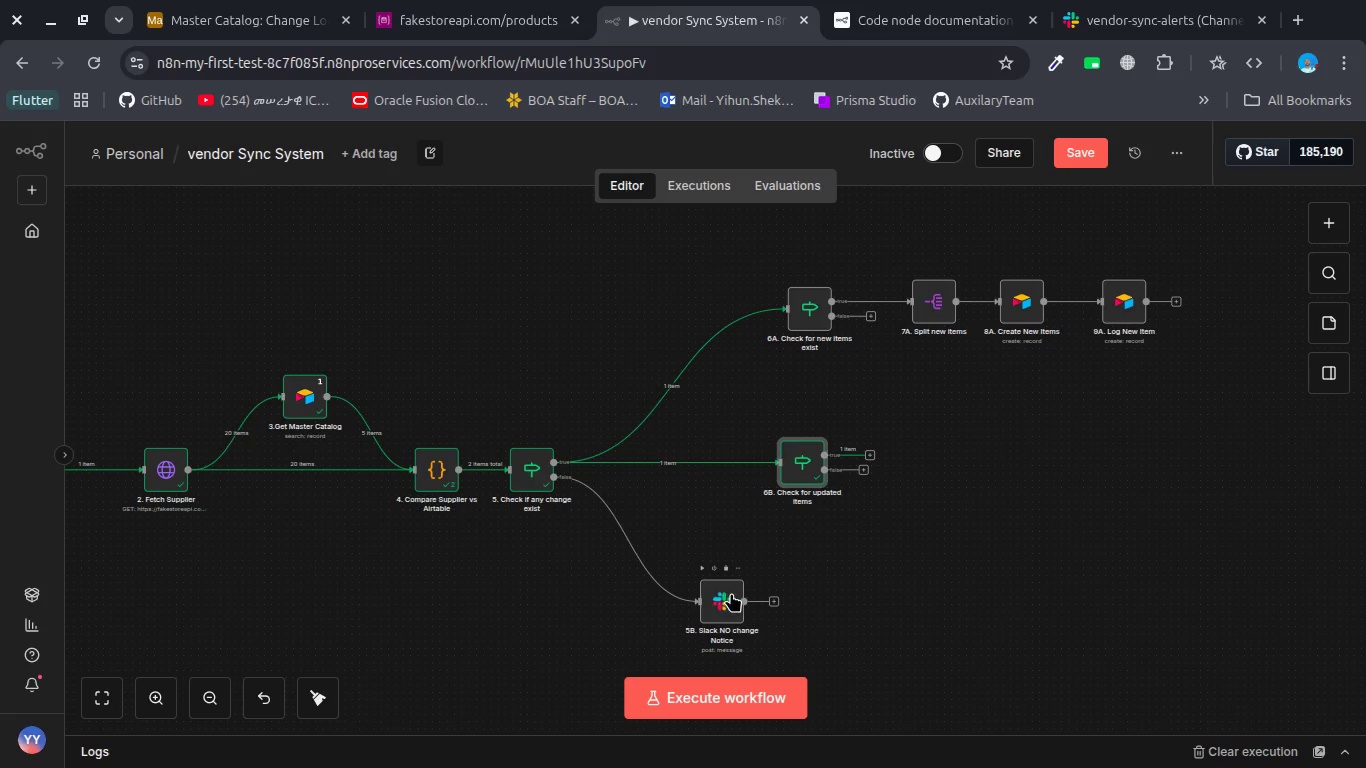 
left_click_drag(start_coordinate=[731, 593], to_coordinate=[526, 629])
 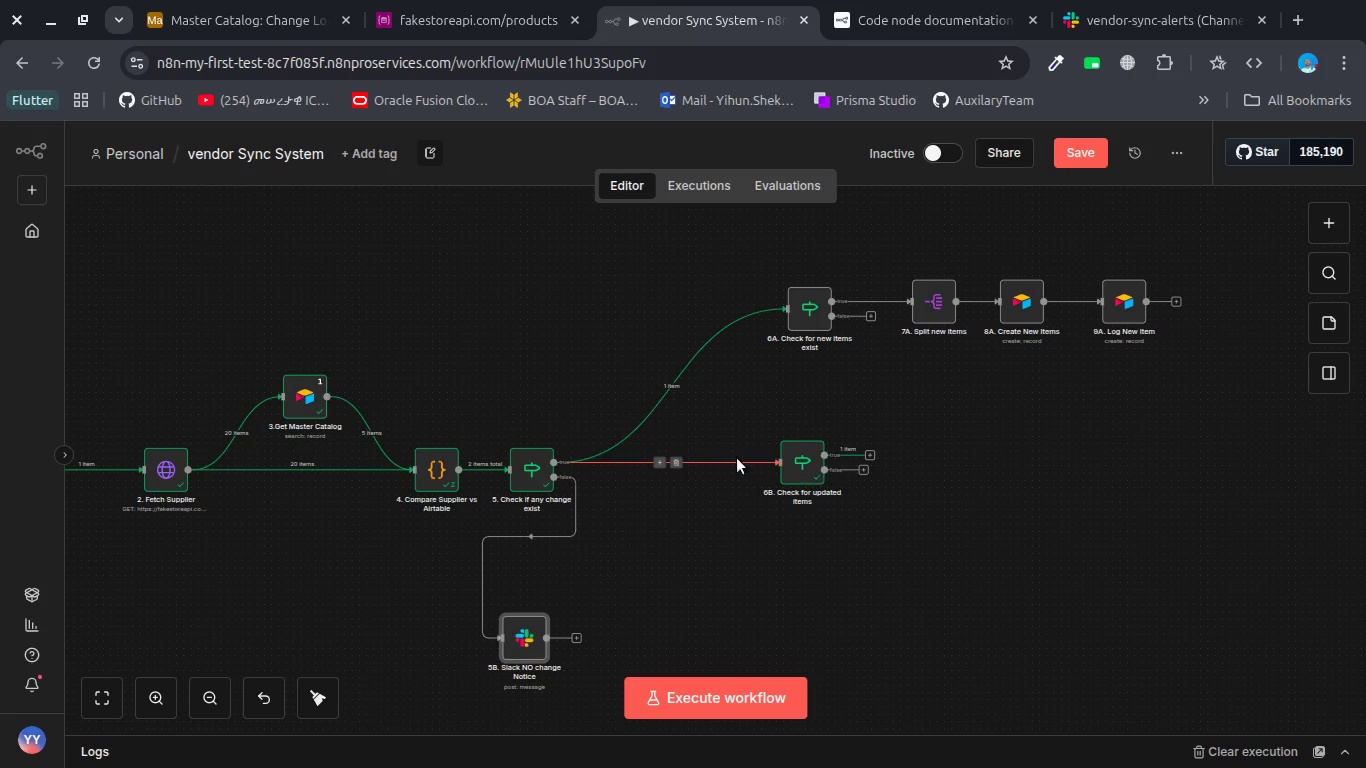 
mouse_move([843, 449])
 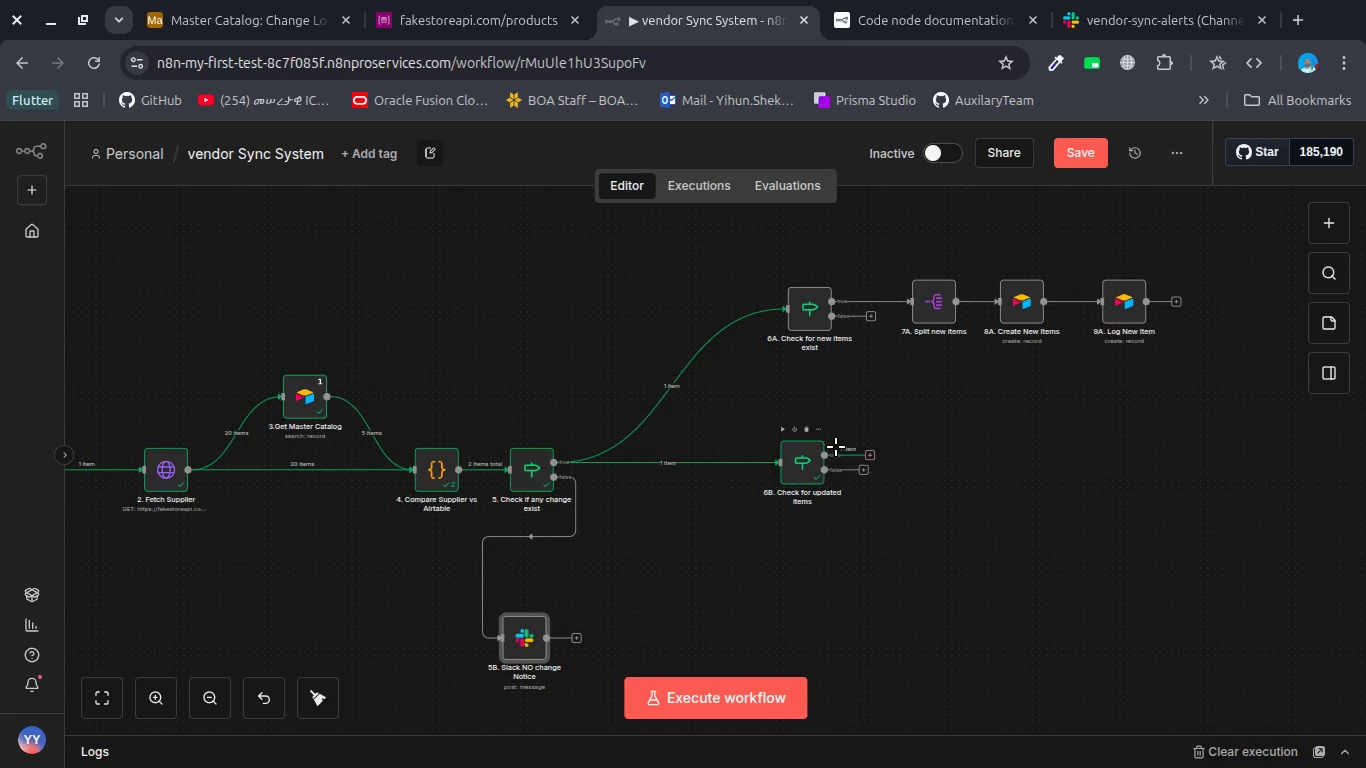 
left_click_drag(start_coordinate=[790, 454], to_coordinate=[806, 454])
 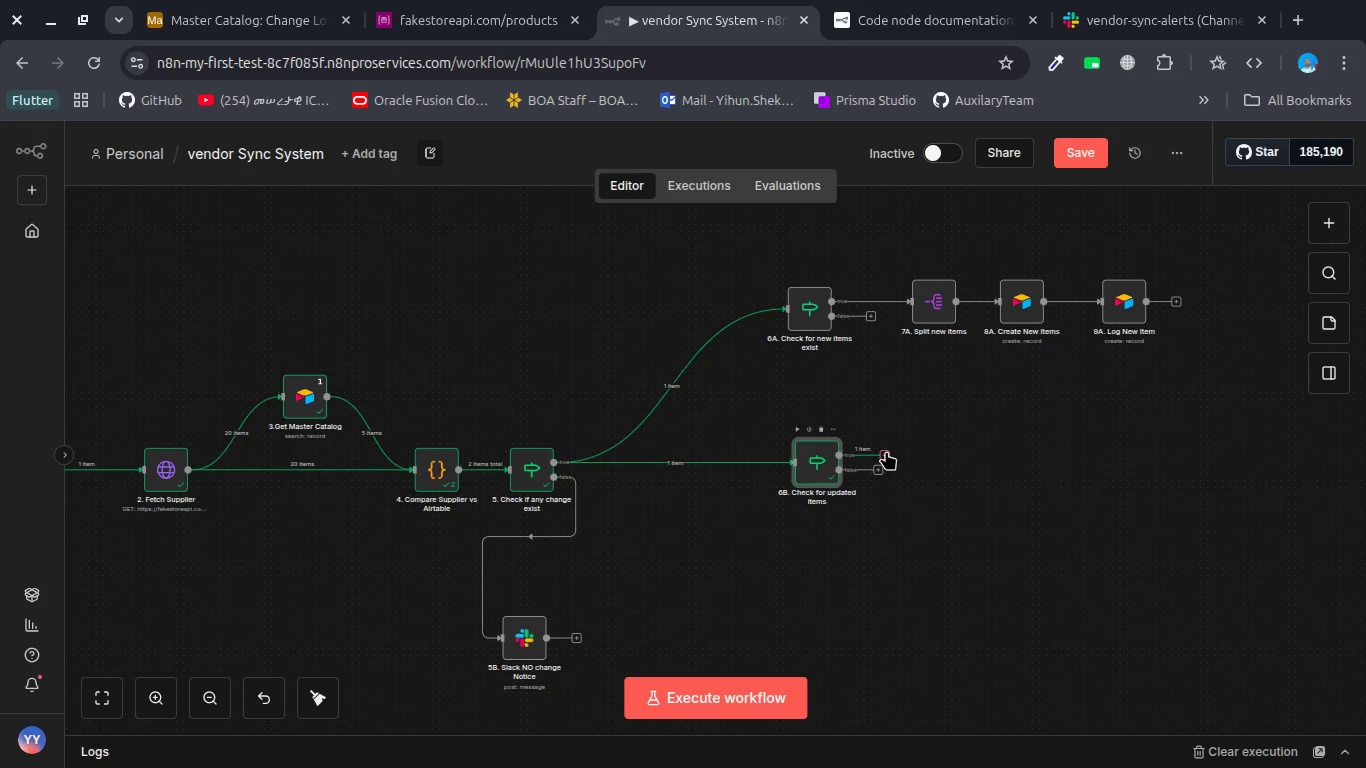 
left_click([886, 451])
 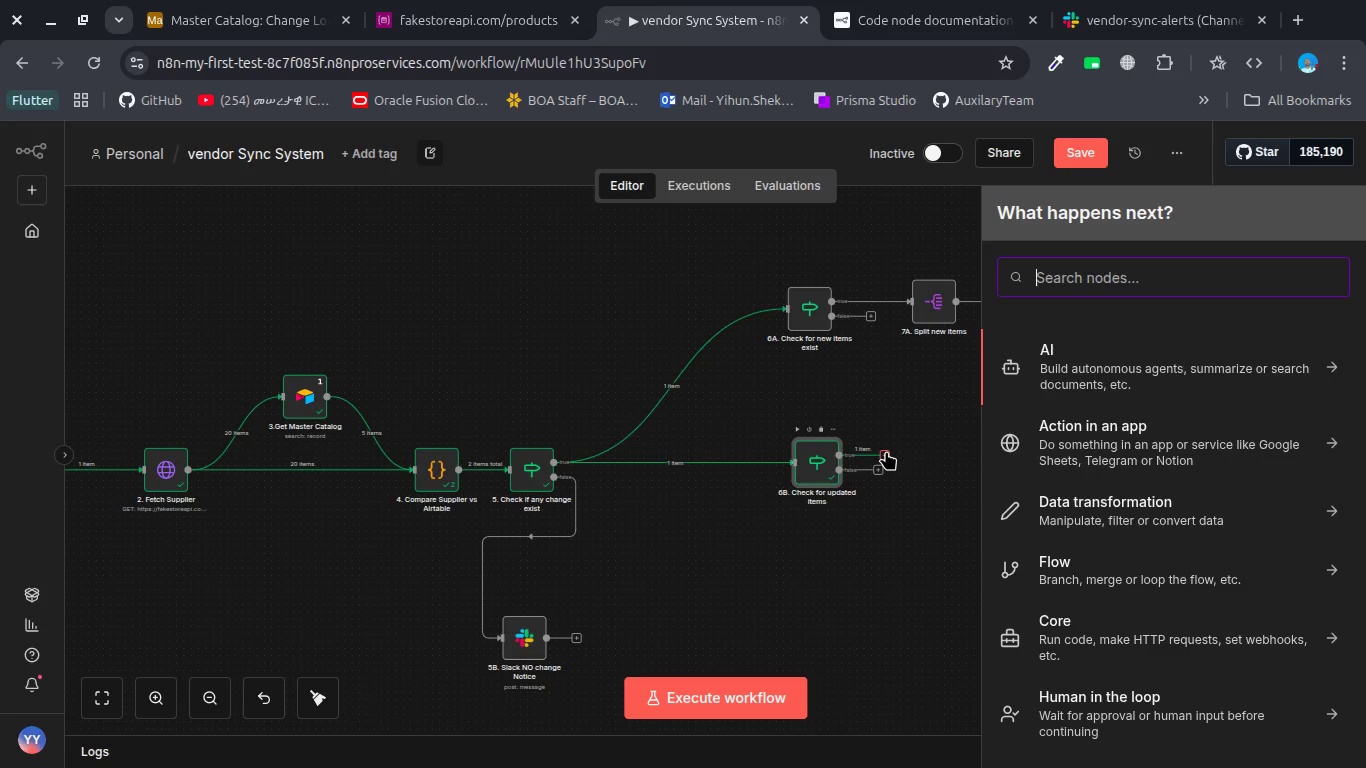 
wait(6.7)
 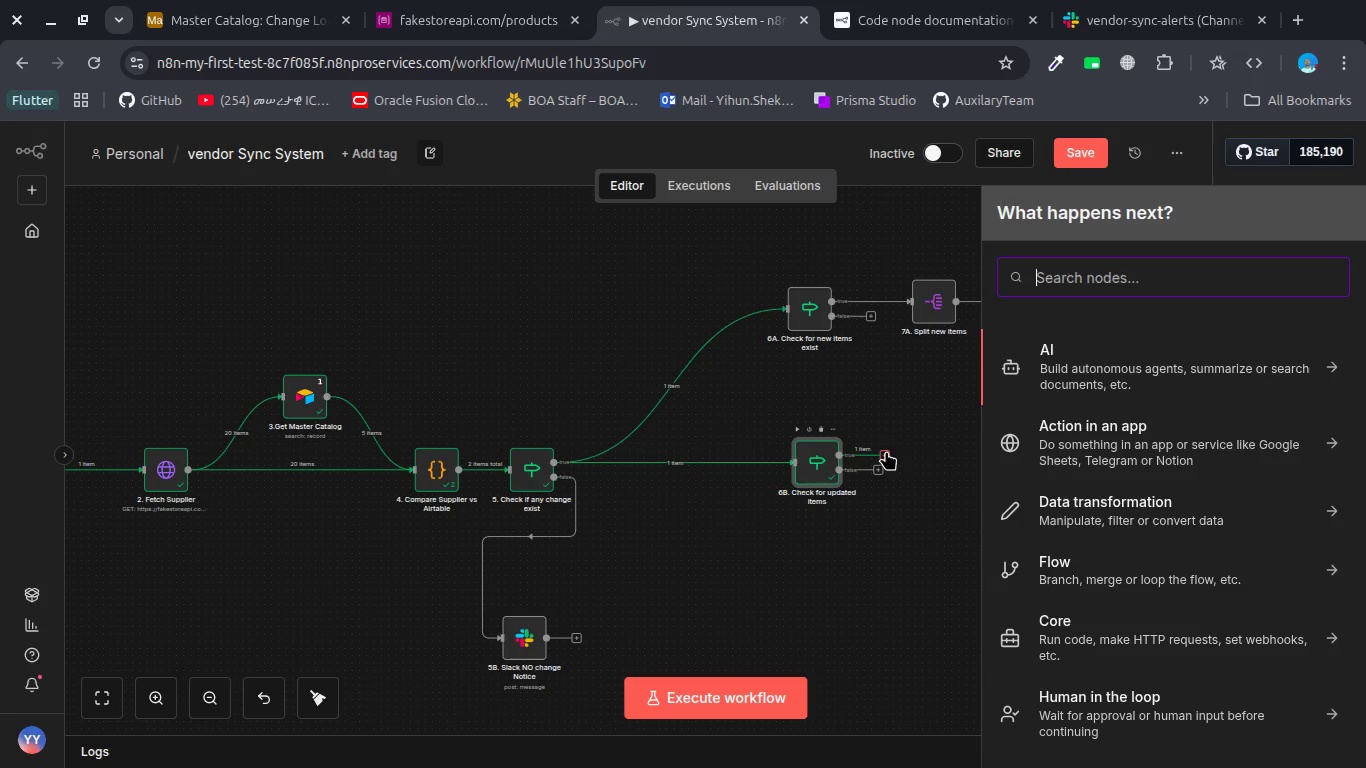 
type(7)
key(Backspace)
type(spl)
 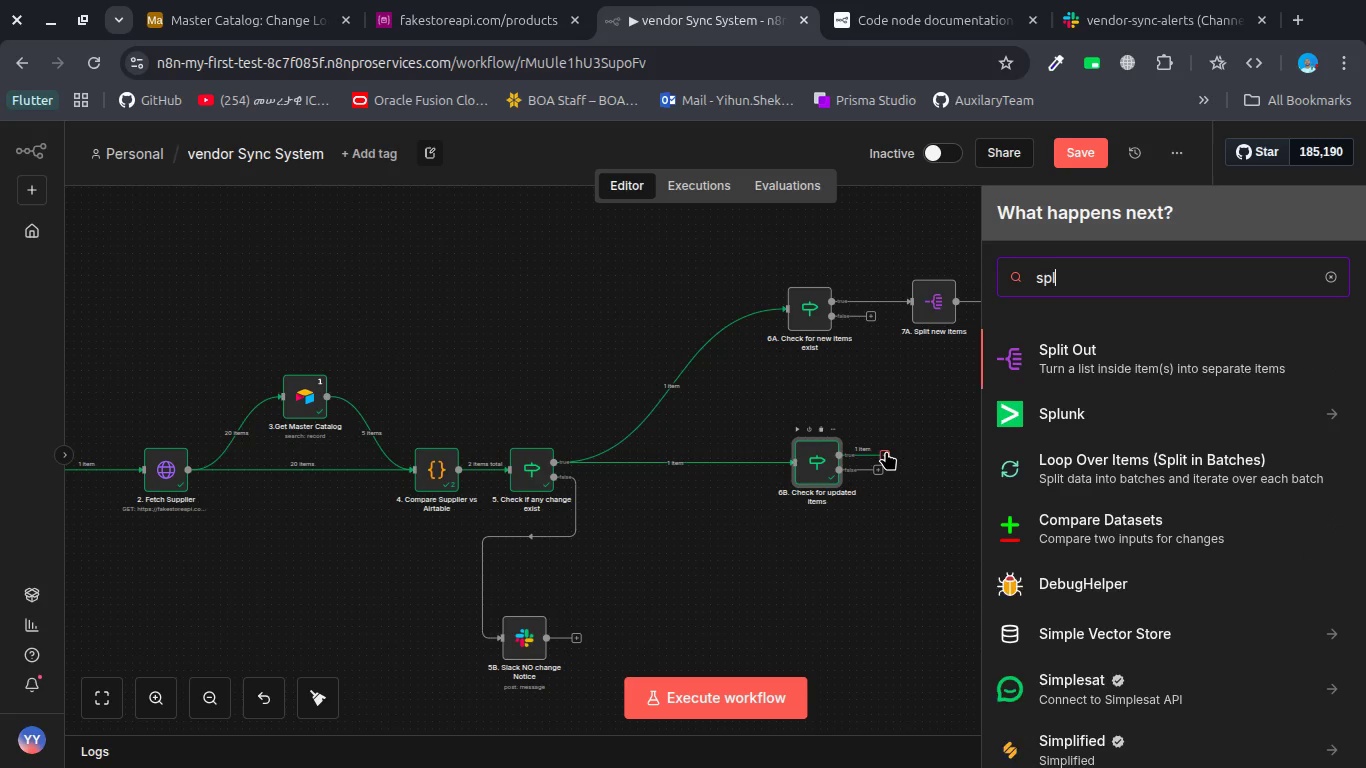 
key(Enter)
 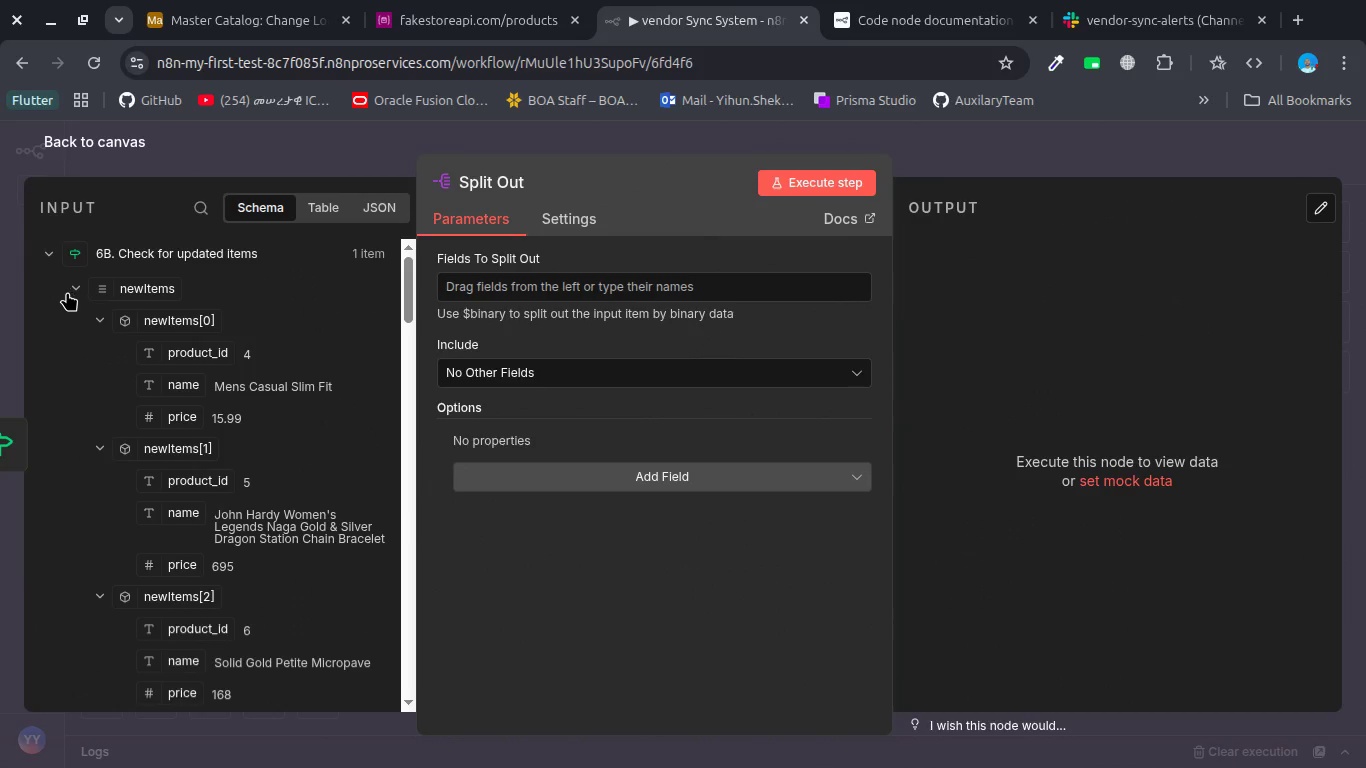 
left_click([80, 289])
 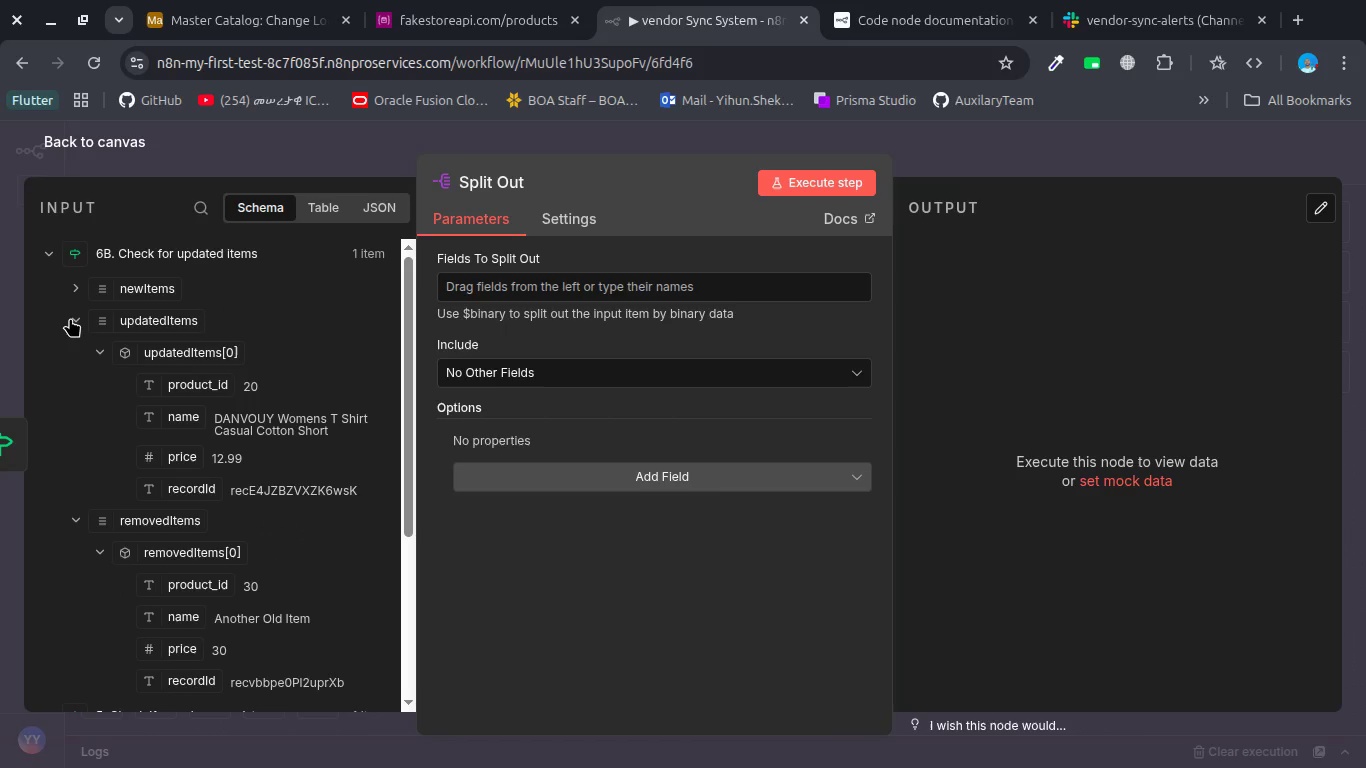 
left_click([76, 318])
 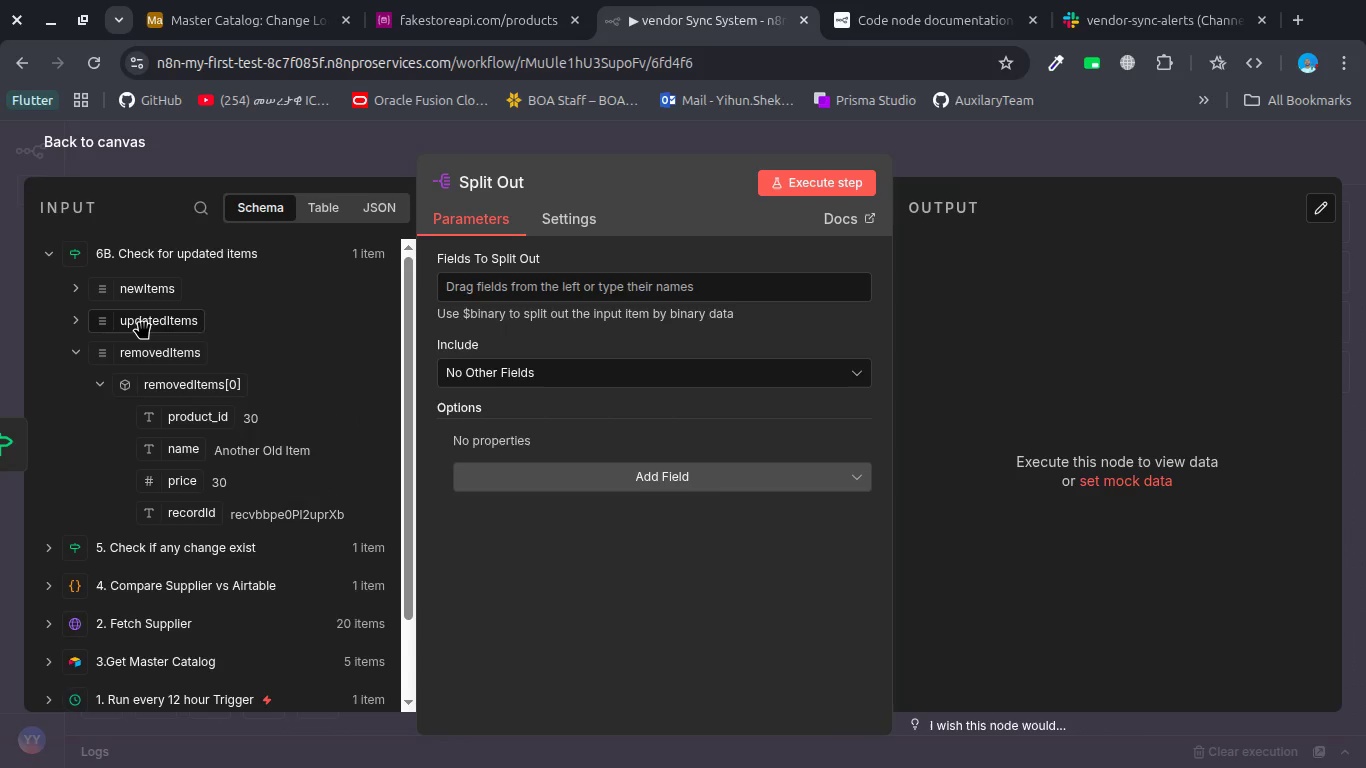 
left_click_drag(start_coordinate=[143, 323], to_coordinate=[491, 275])
 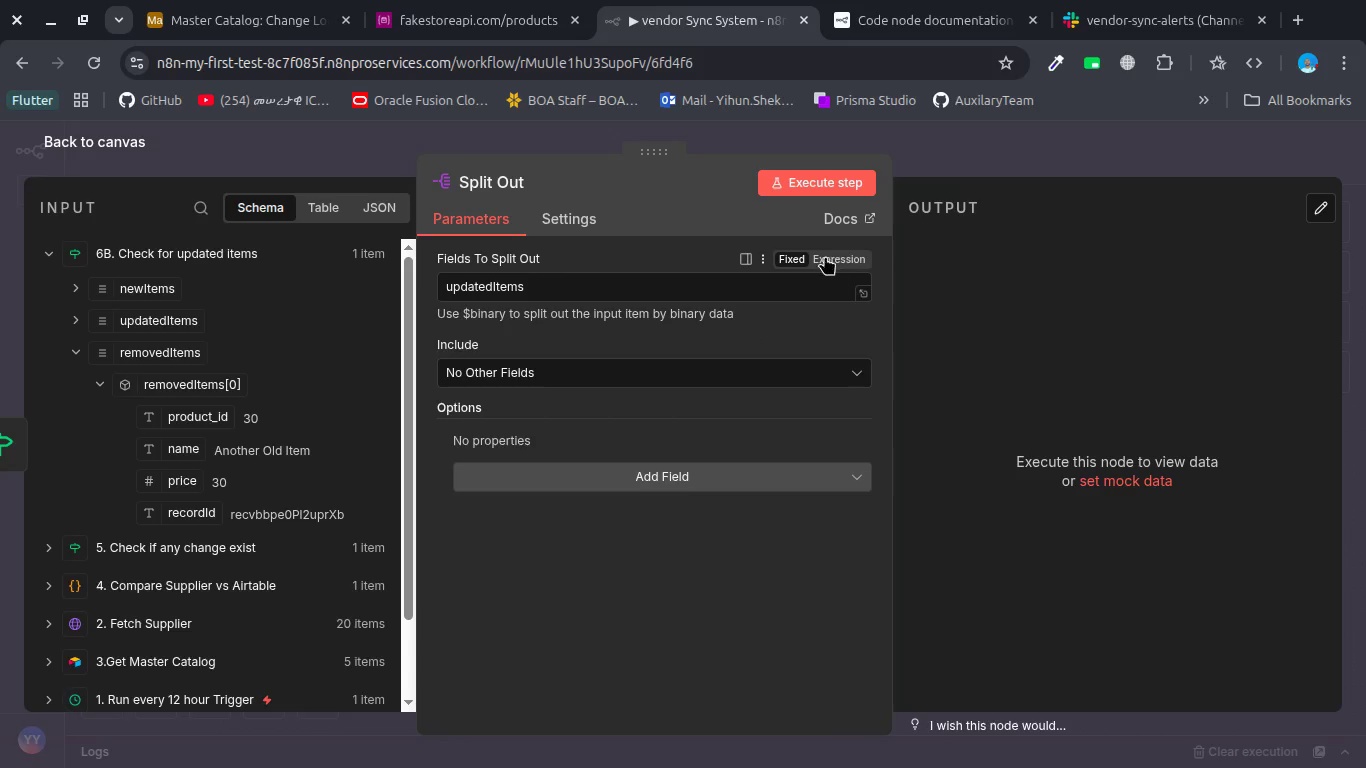 
left_click([811, 176])
 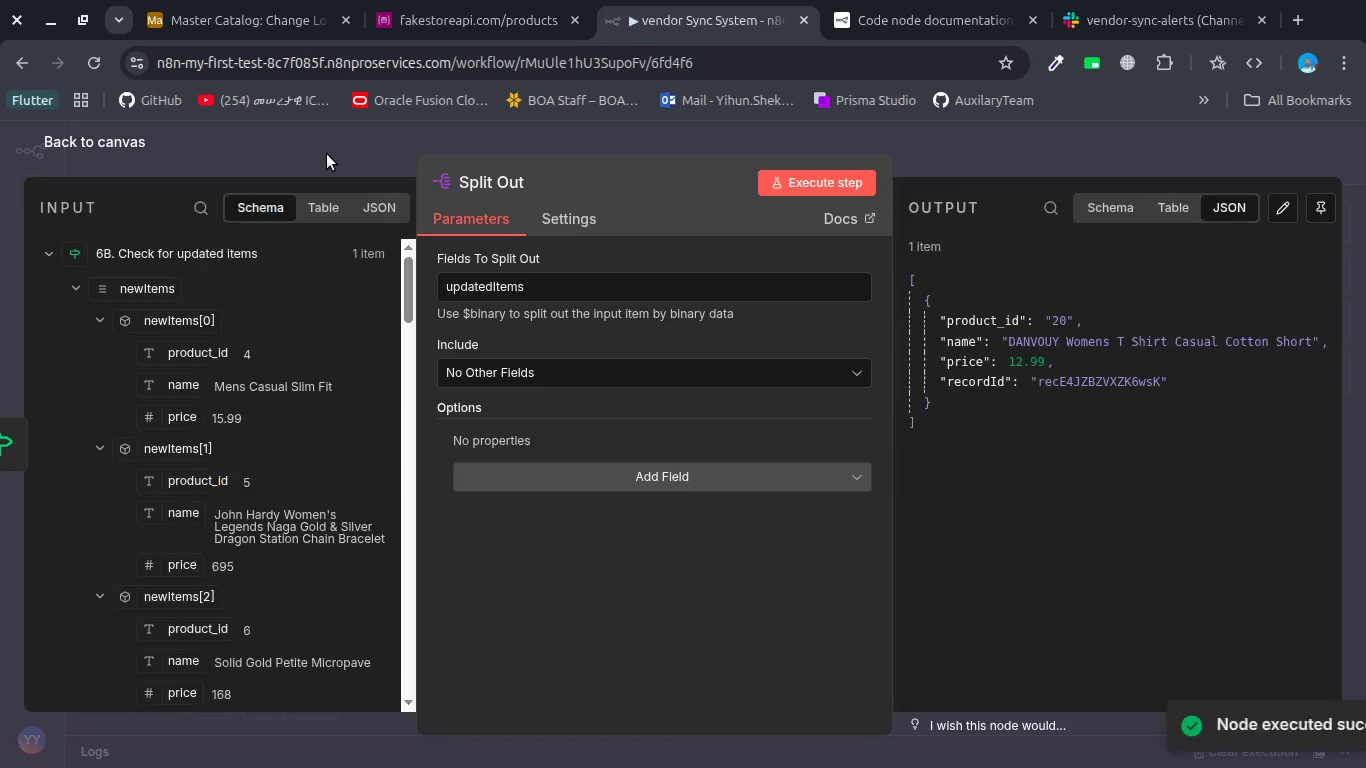 
left_click([327, 154])
 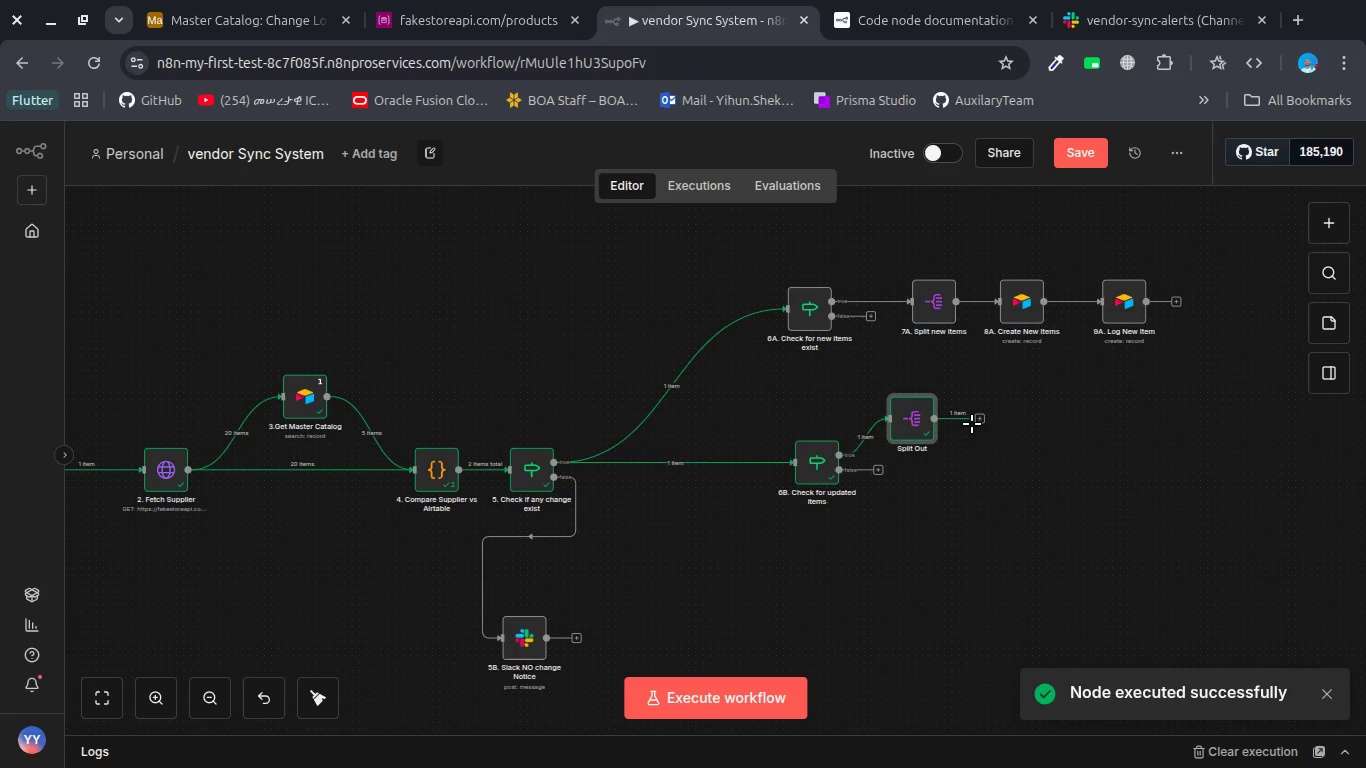 
left_click([975, 420])
 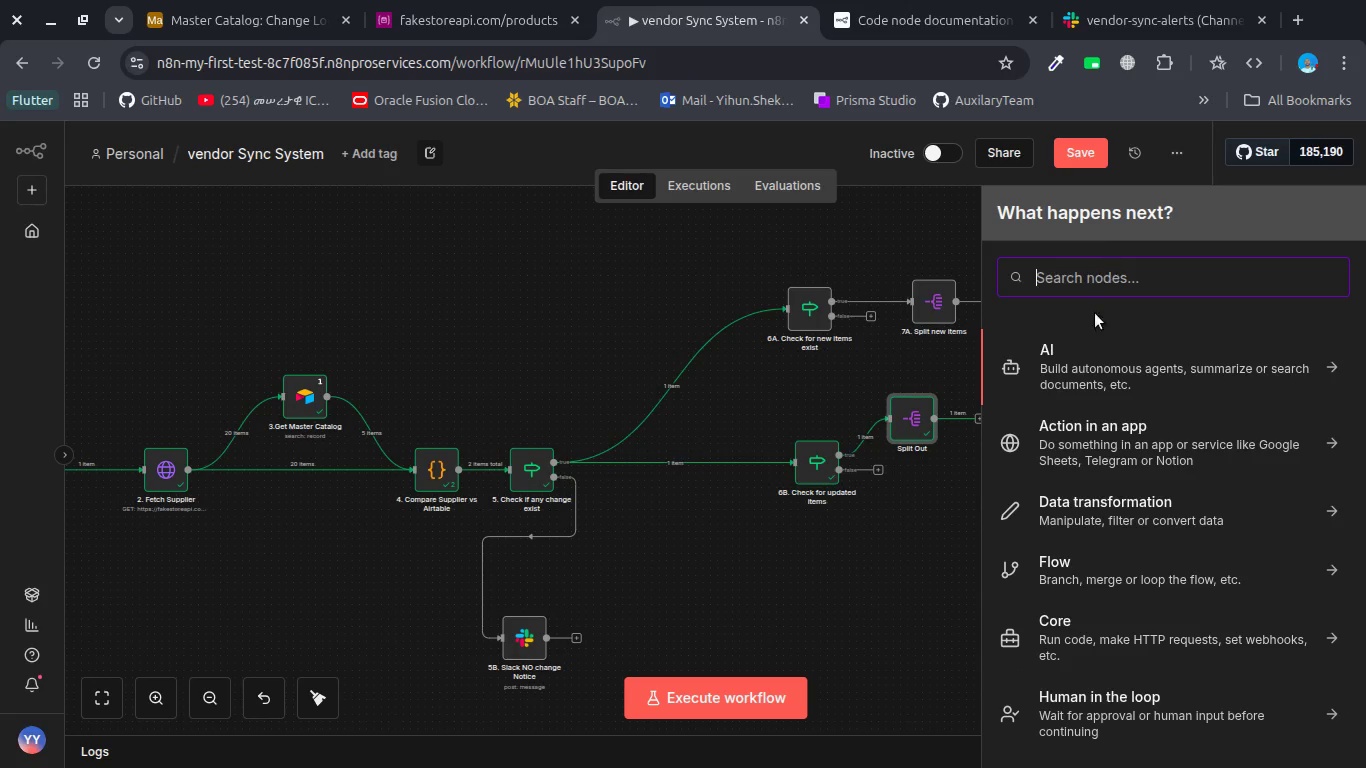 
left_click_drag(start_coordinate=[907, 426], to_coordinate=[946, 461])
 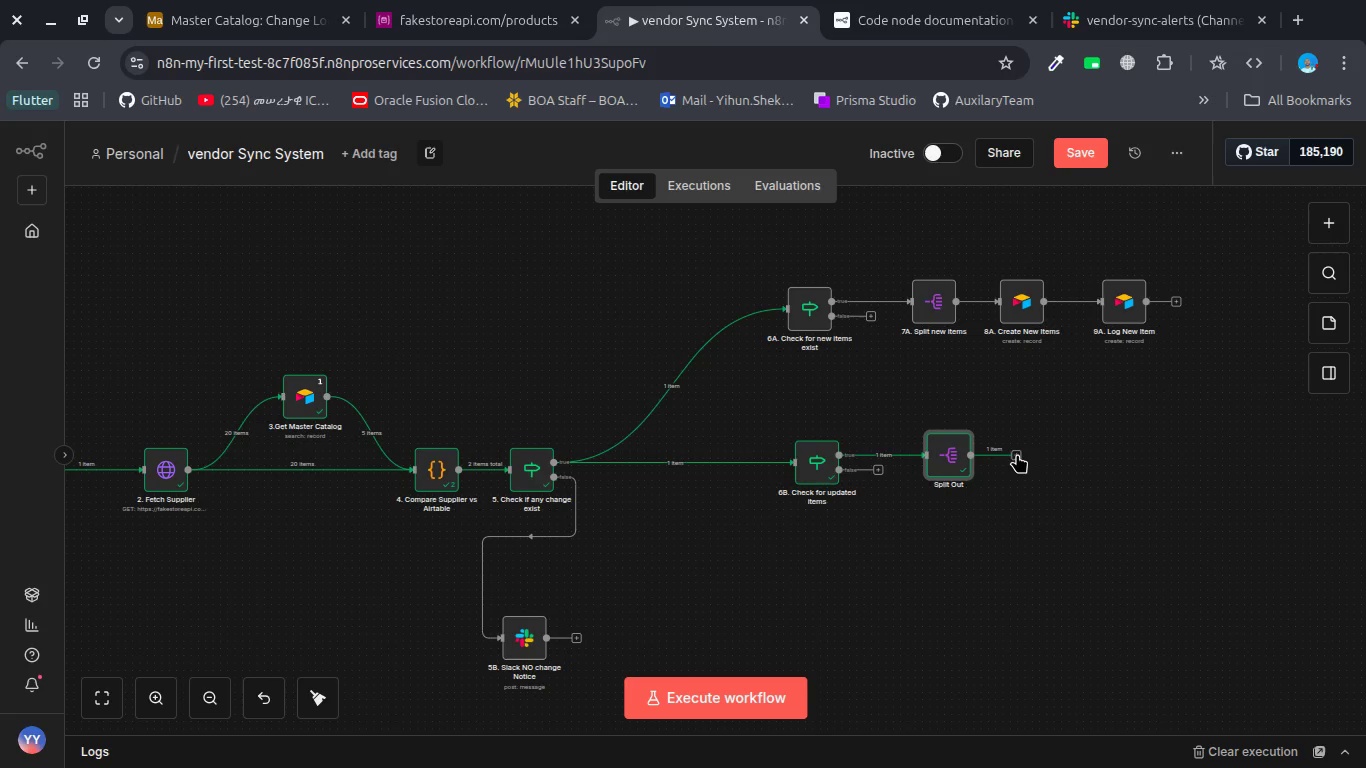 
left_click([1011, 454])
 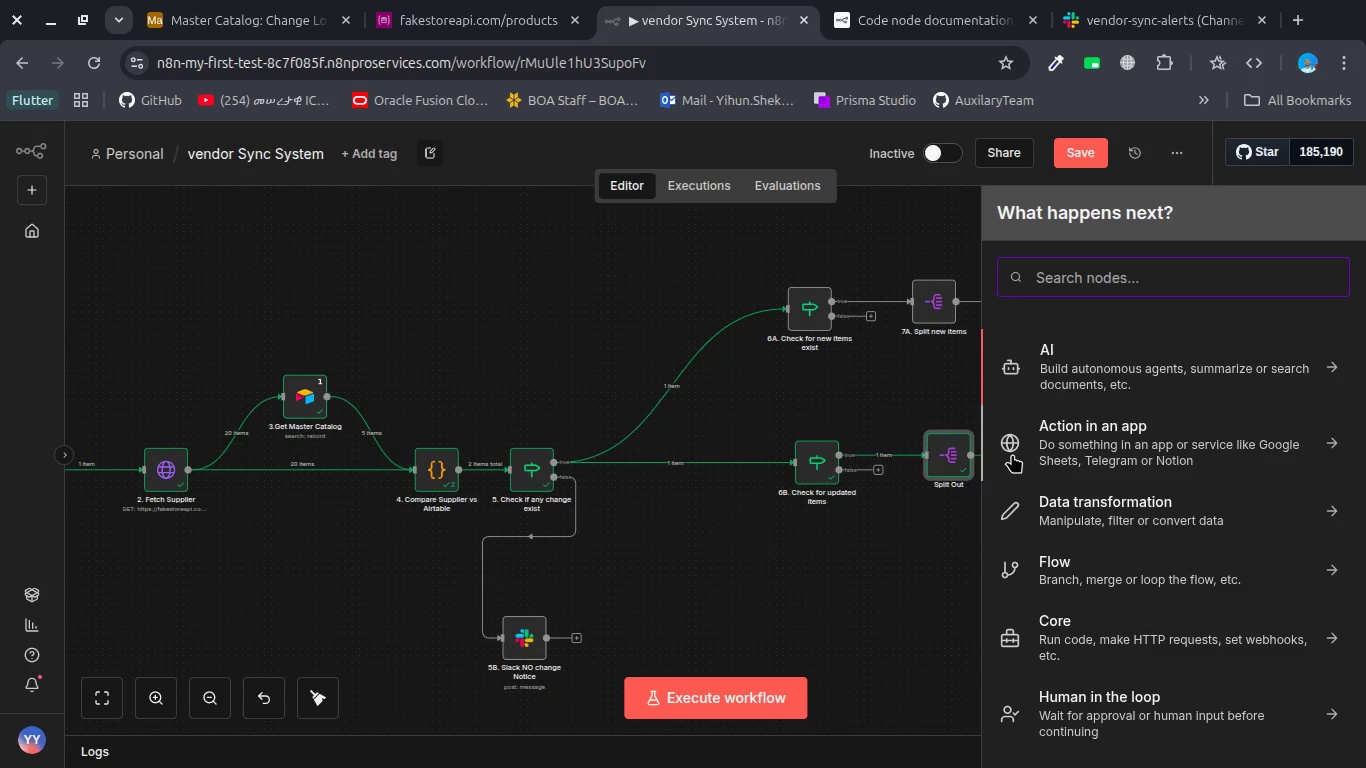 
type(airt)
 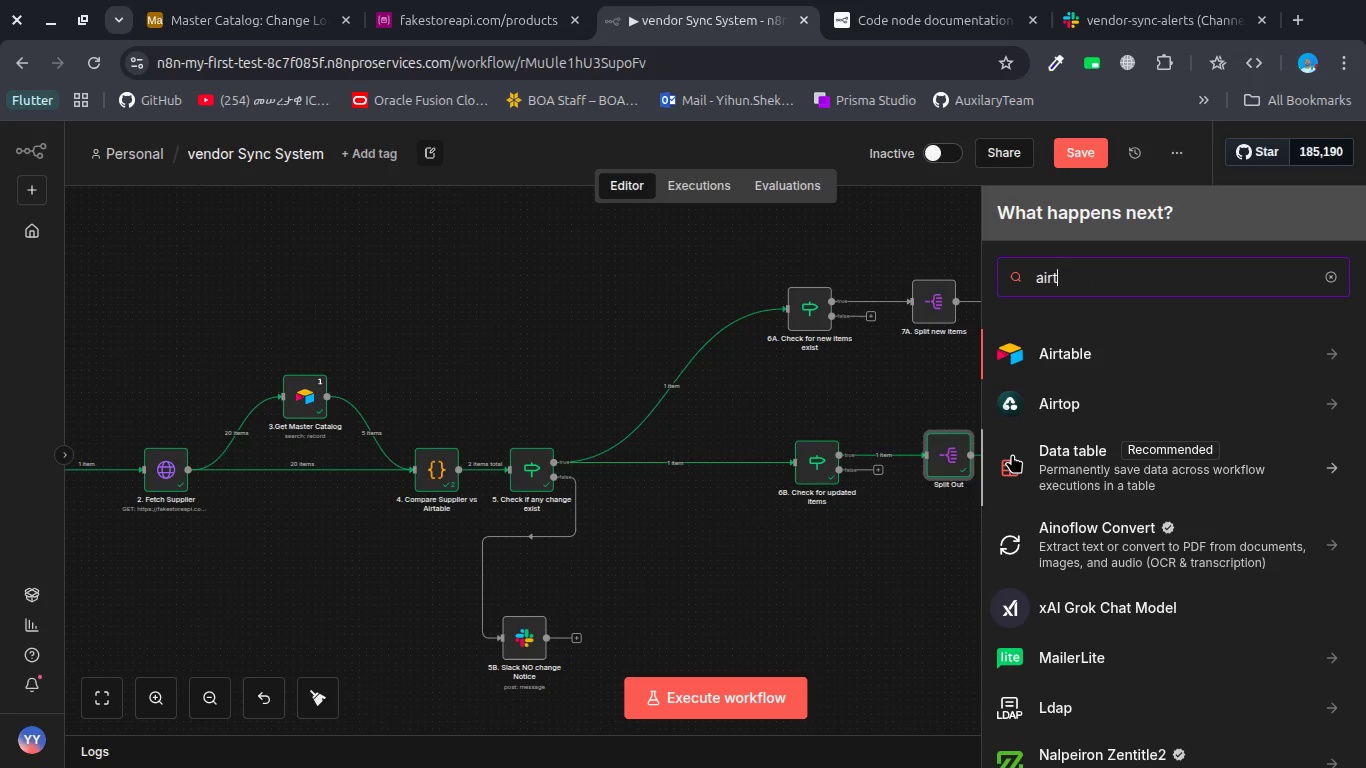 
key(Enter)
 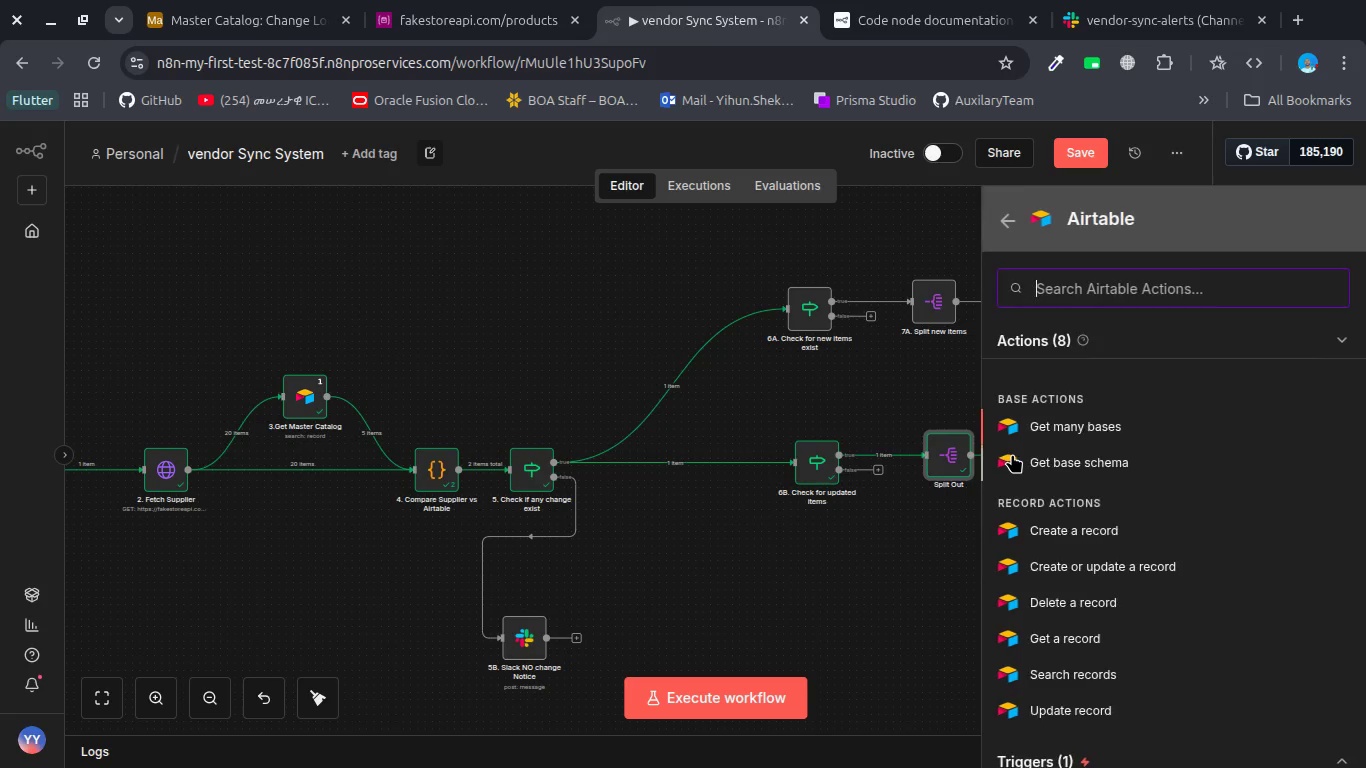 
type(crea)
 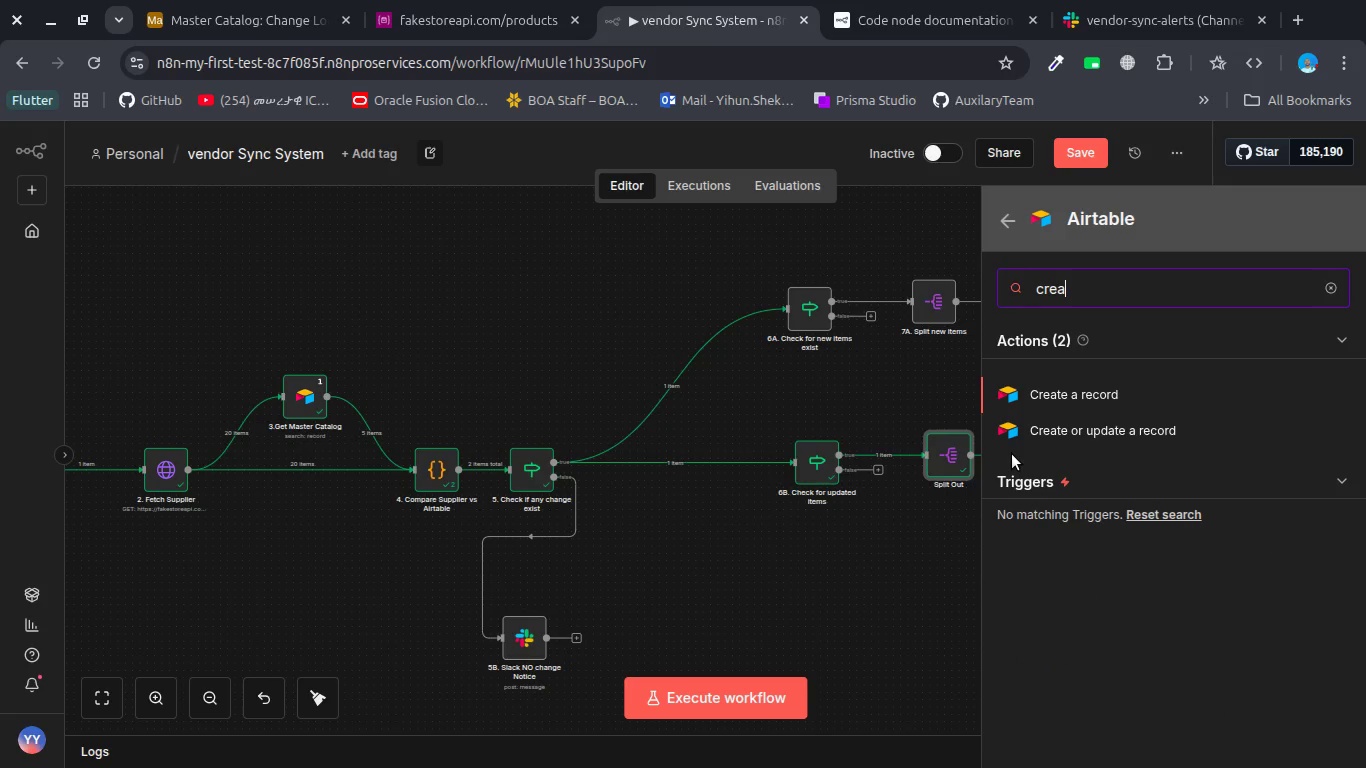 
key(Enter)
 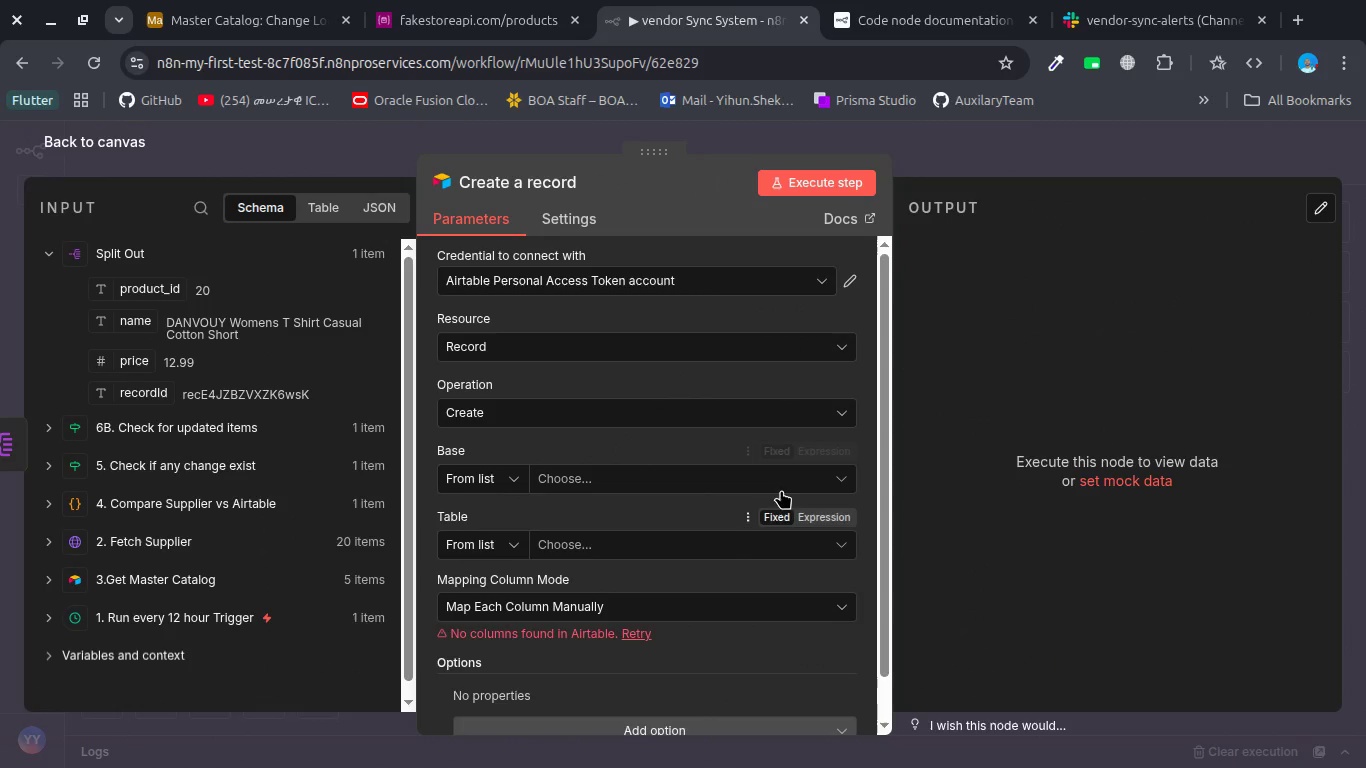 
left_click([838, 482])
 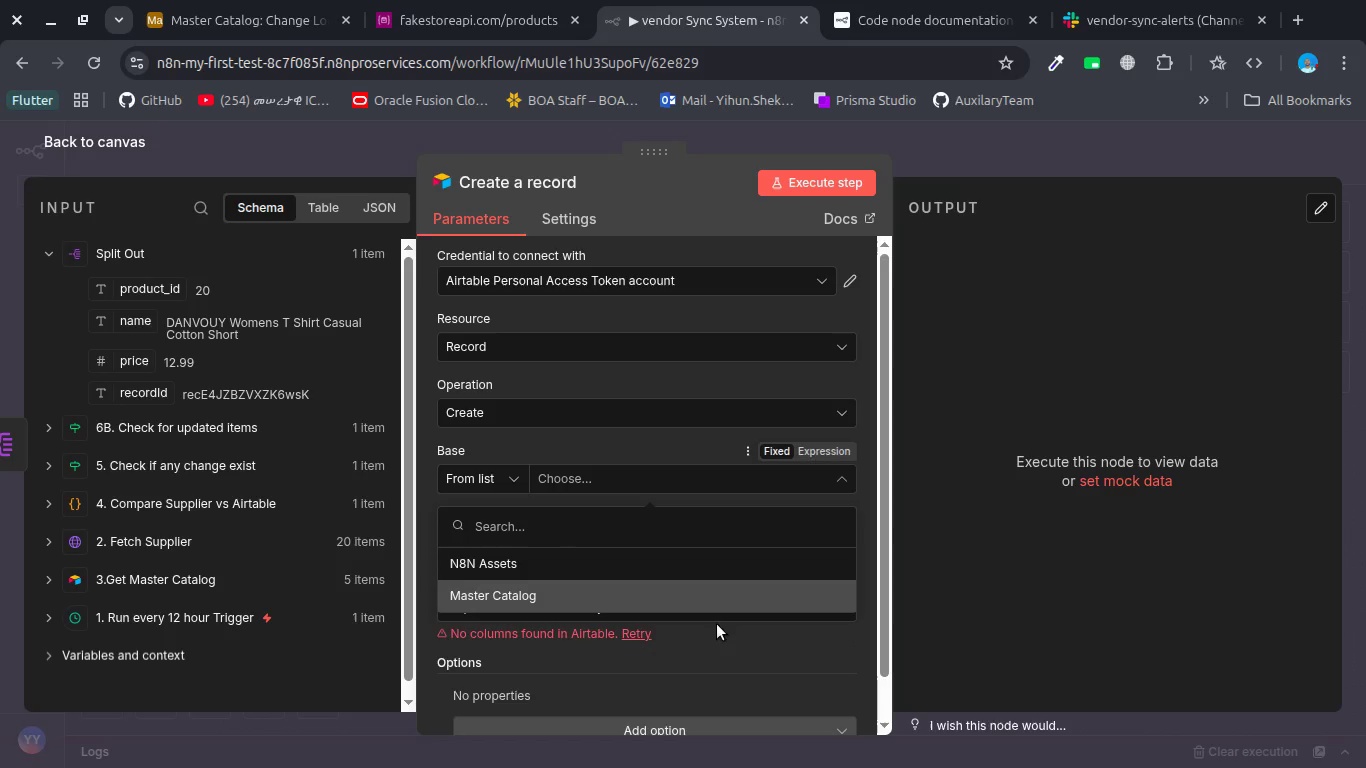 
left_click([716, 596])
 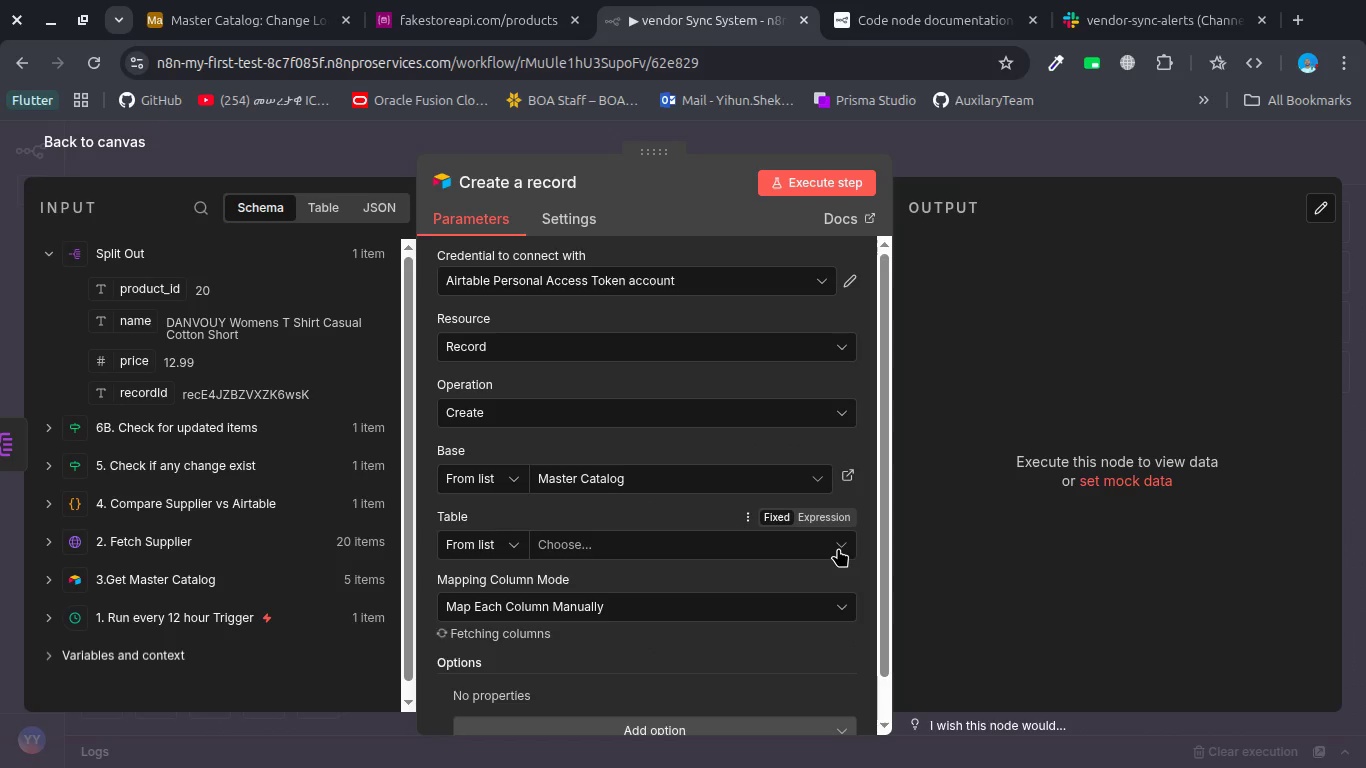 
left_click([838, 545])
 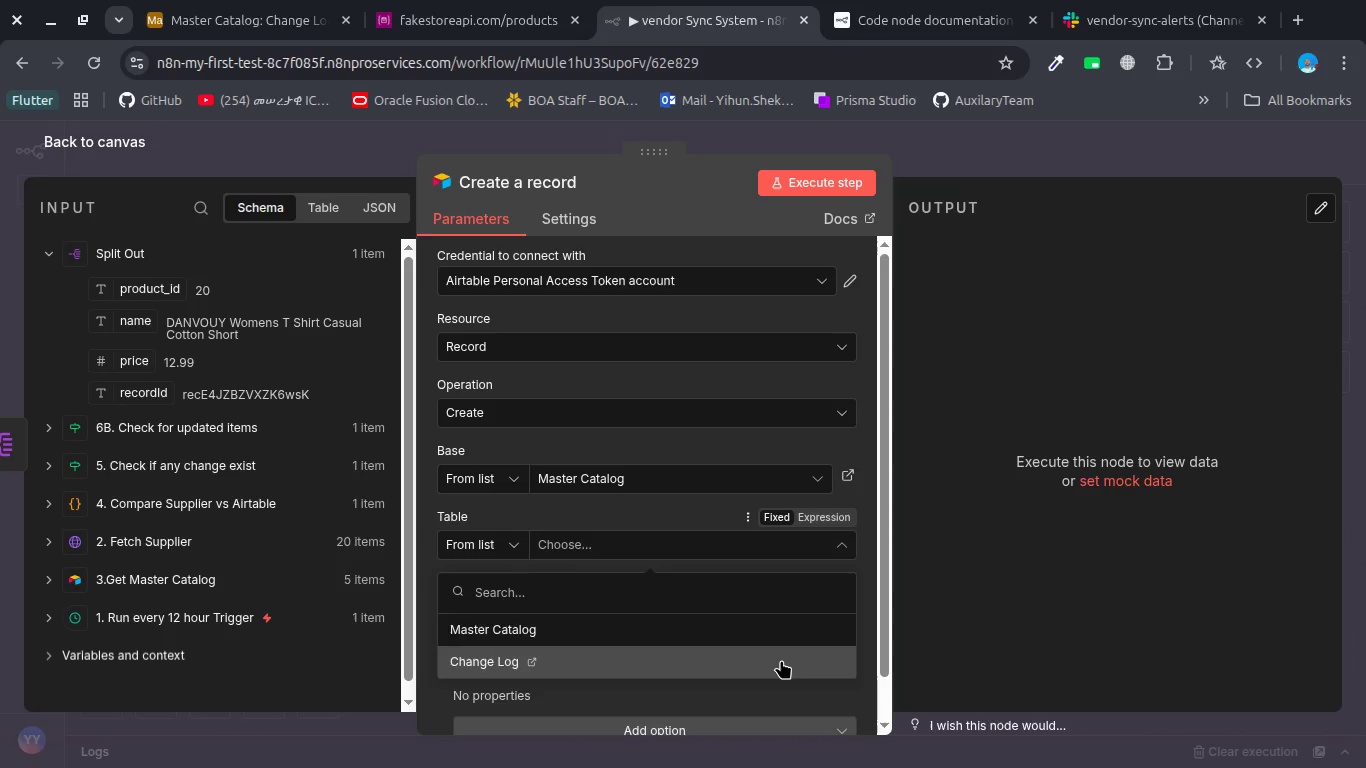 
left_click([807, 619])
 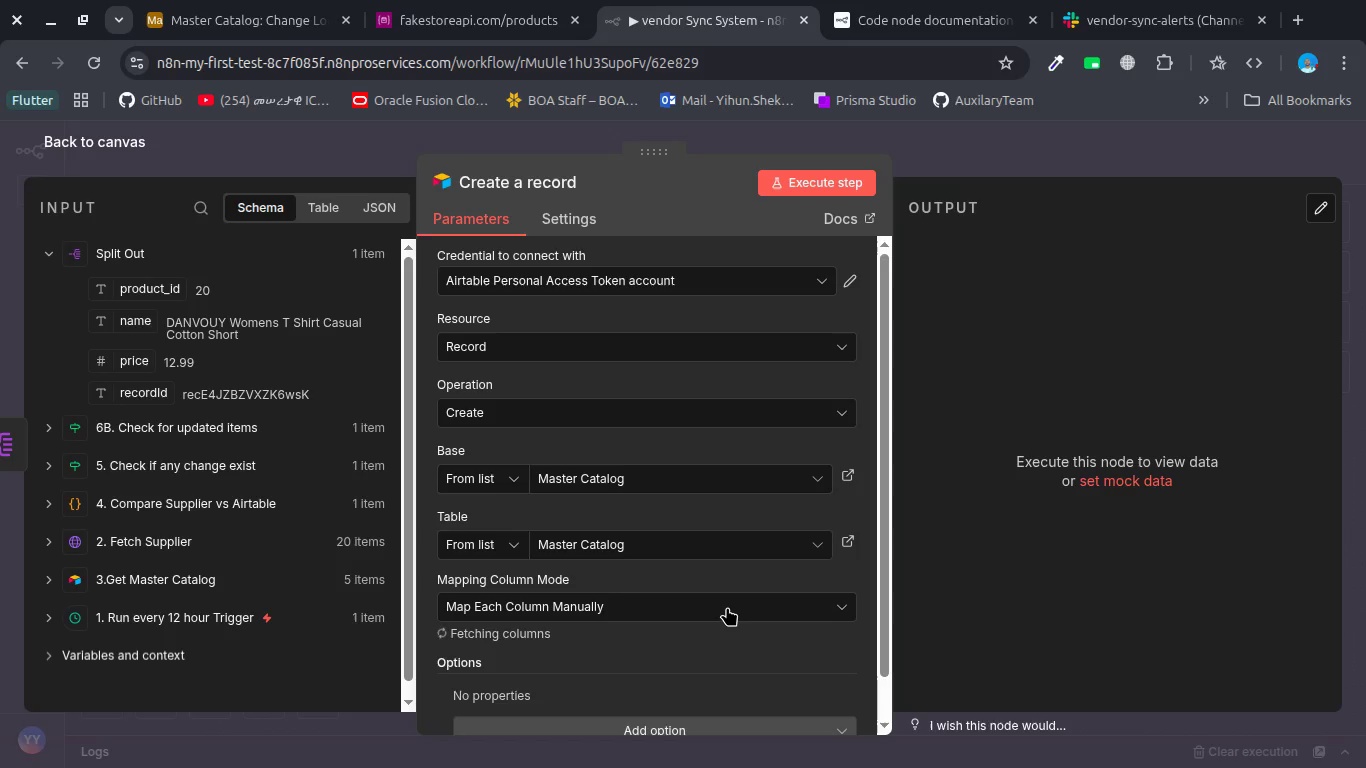 
scroll: coordinate [625, 595], scroll_direction: down, amount: 7.0
 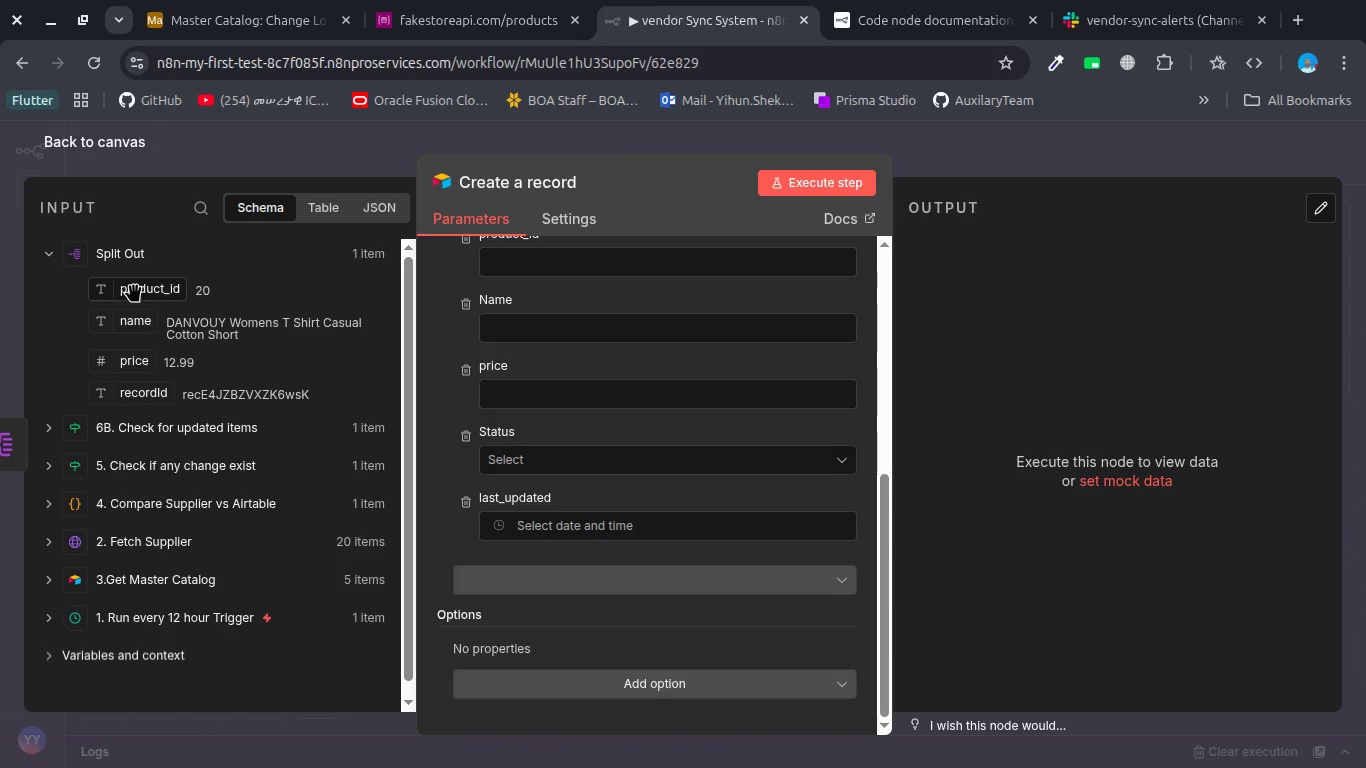 
left_click_drag(start_coordinate=[134, 286], to_coordinate=[528, 280])
 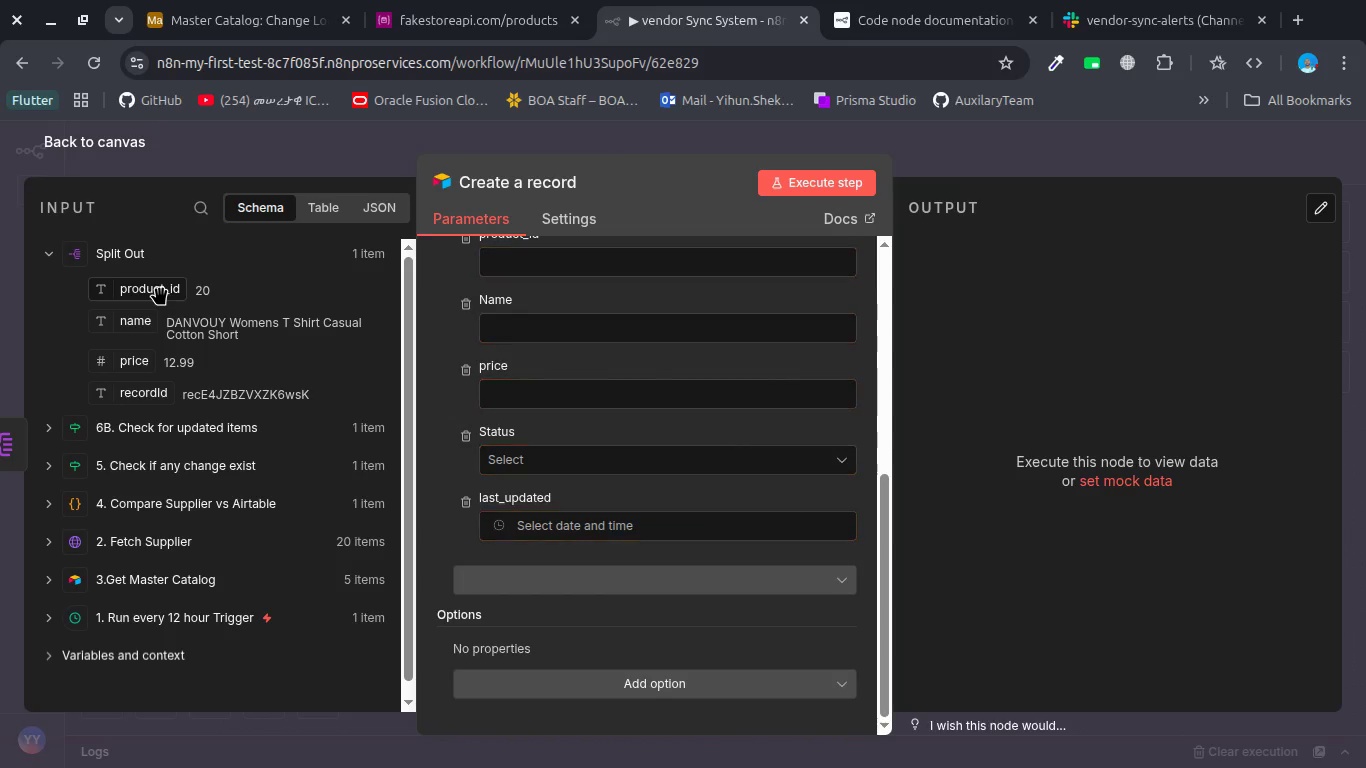 
left_click_drag(start_coordinate=[160, 289], to_coordinate=[537, 247])
 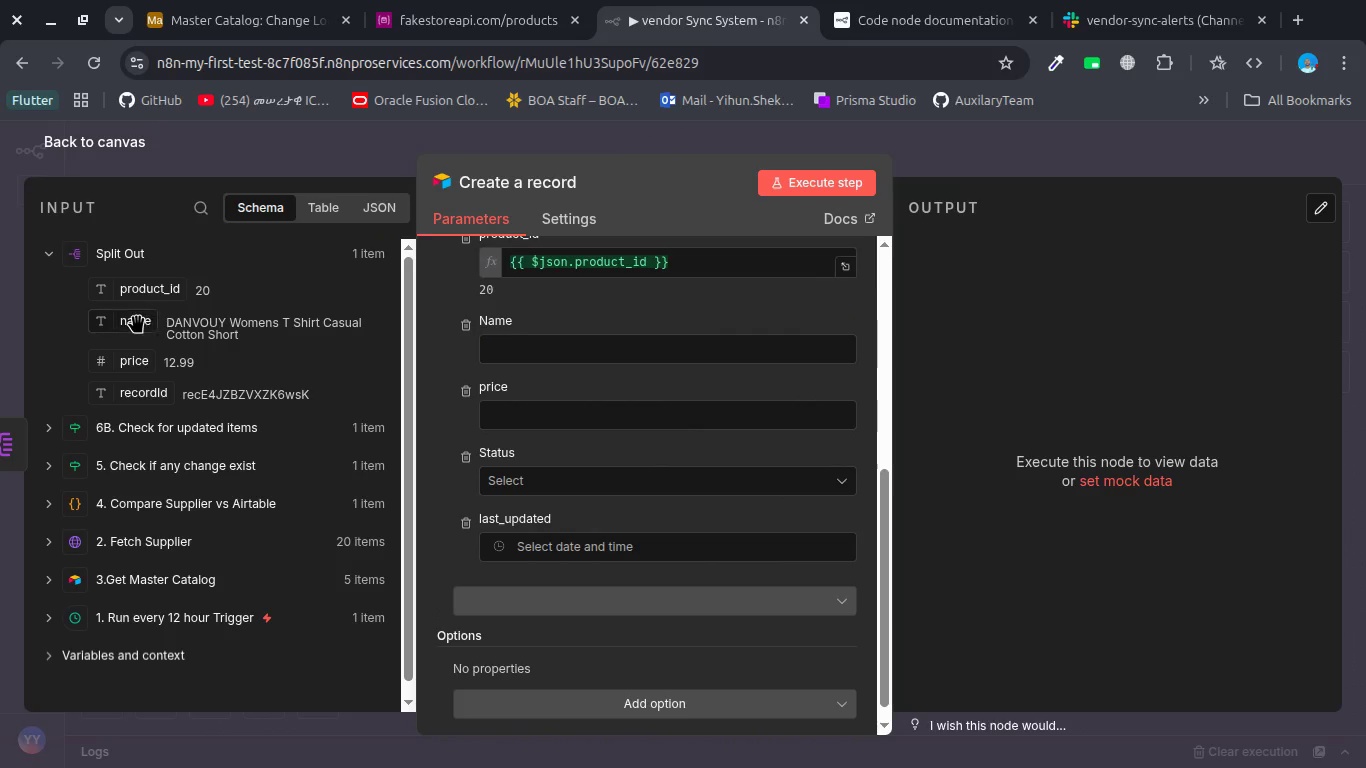 
left_click_drag(start_coordinate=[134, 317], to_coordinate=[551, 360])
 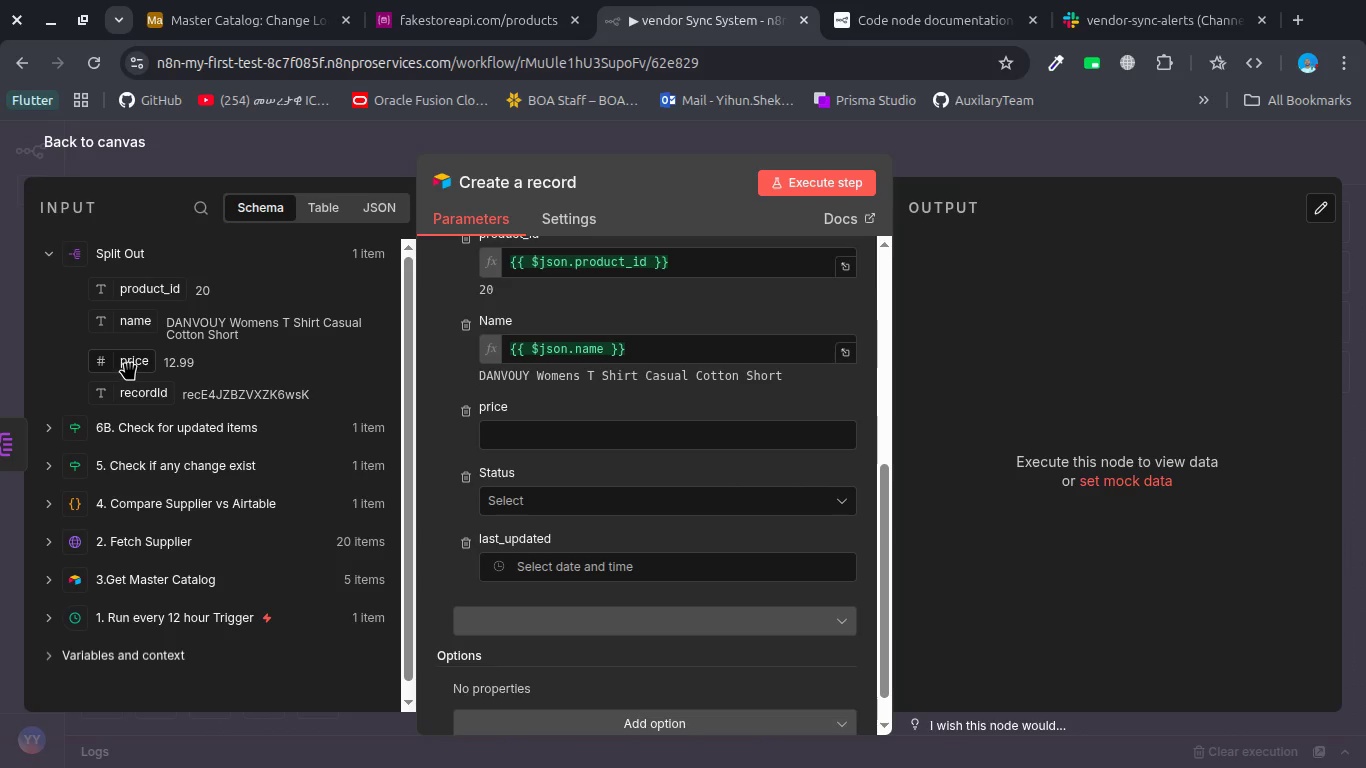 
left_click_drag(start_coordinate=[129, 363], to_coordinate=[499, 443])
 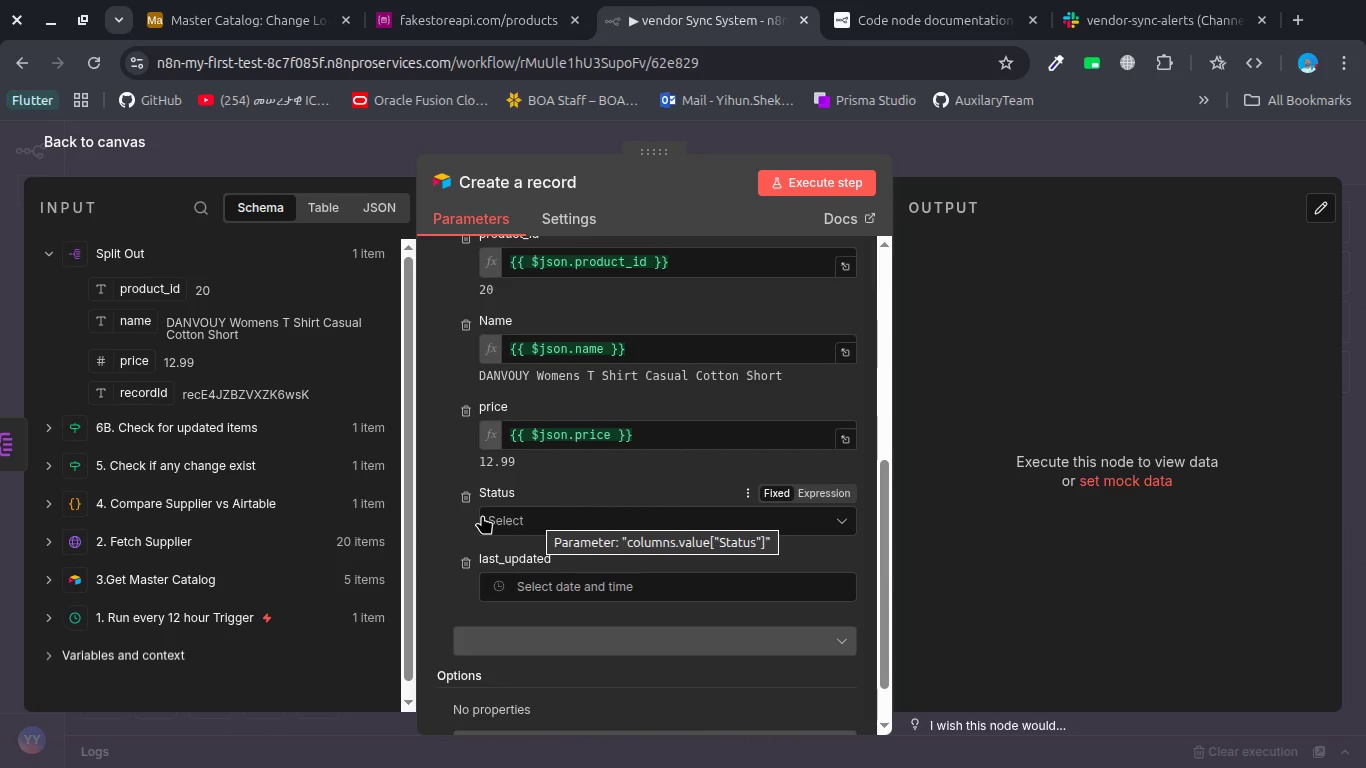 
wait(5.06)
 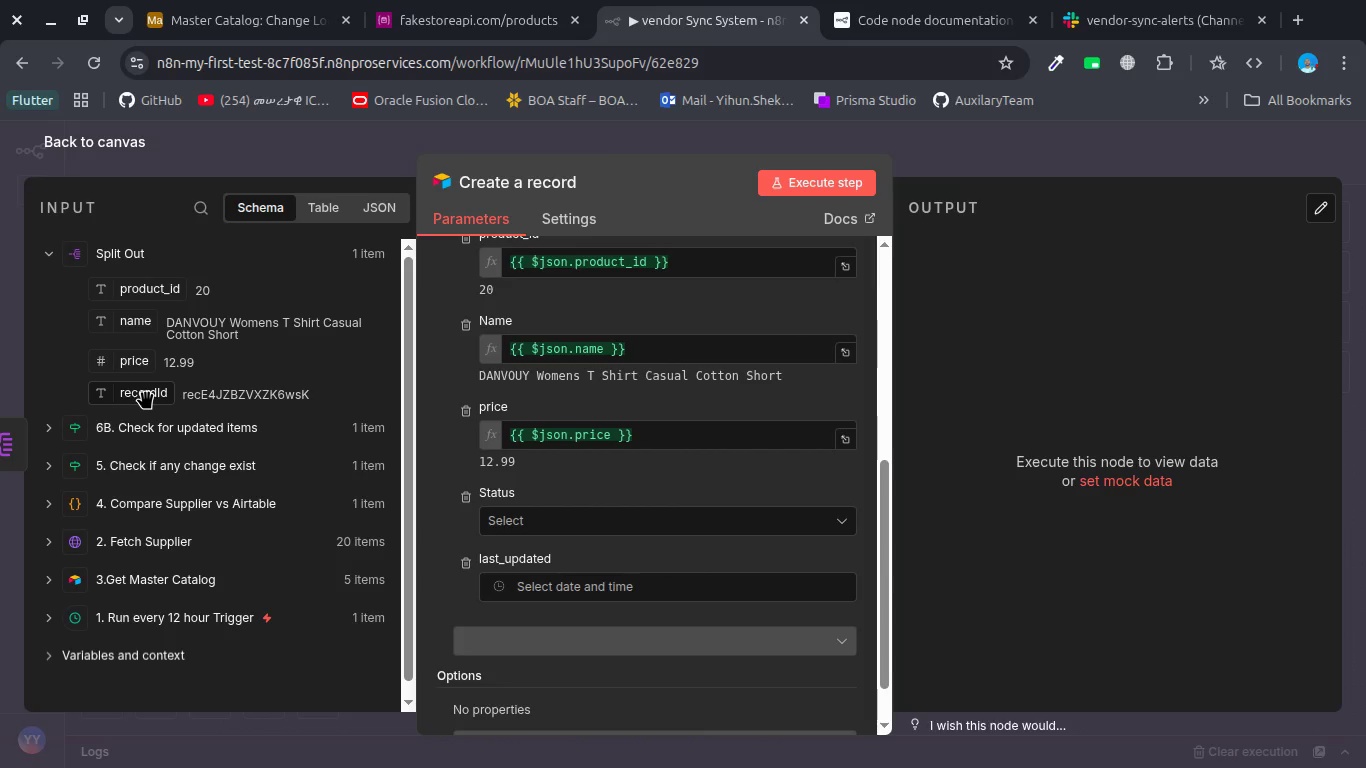 
left_click([531, 518])
 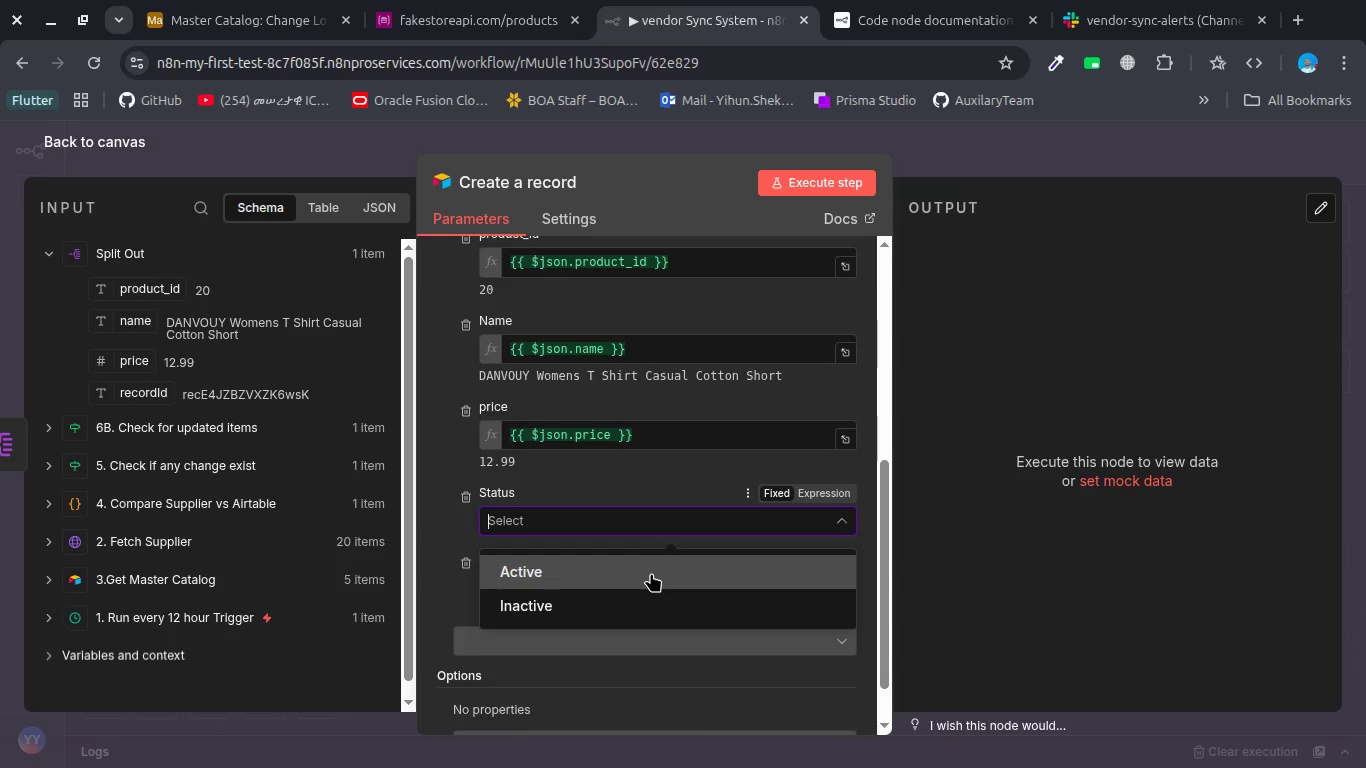 
wait(9.21)
 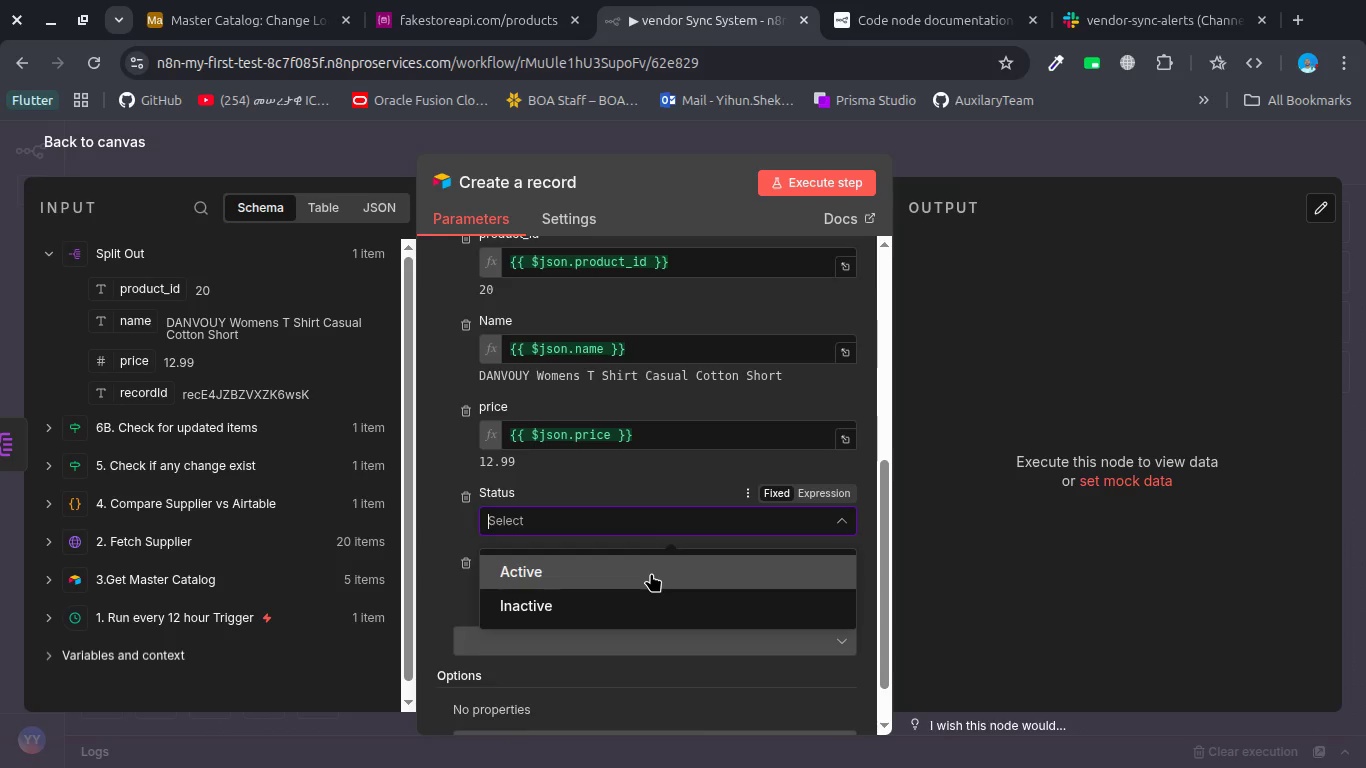 
scroll: coordinate [566, 361], scroll_direction: up, amount: 6.0
 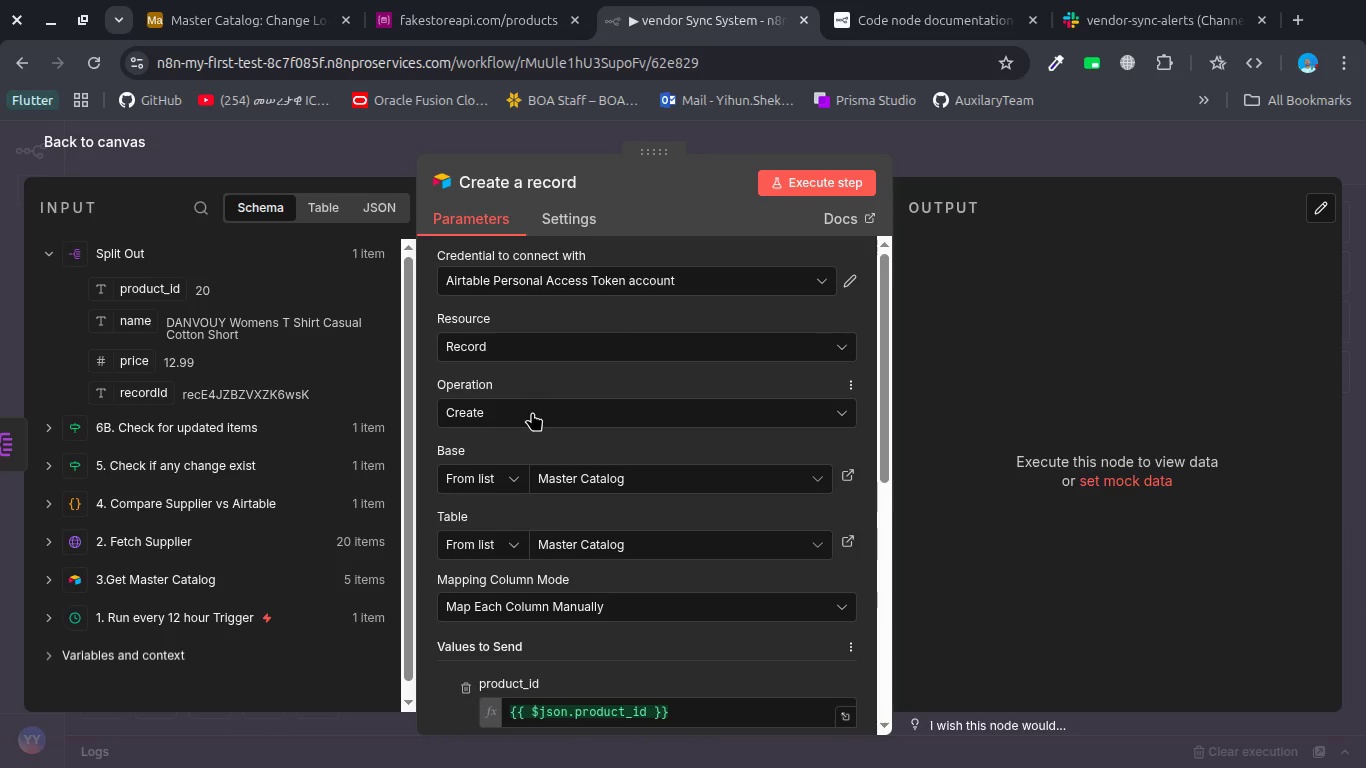 
left_click([532, 412])
 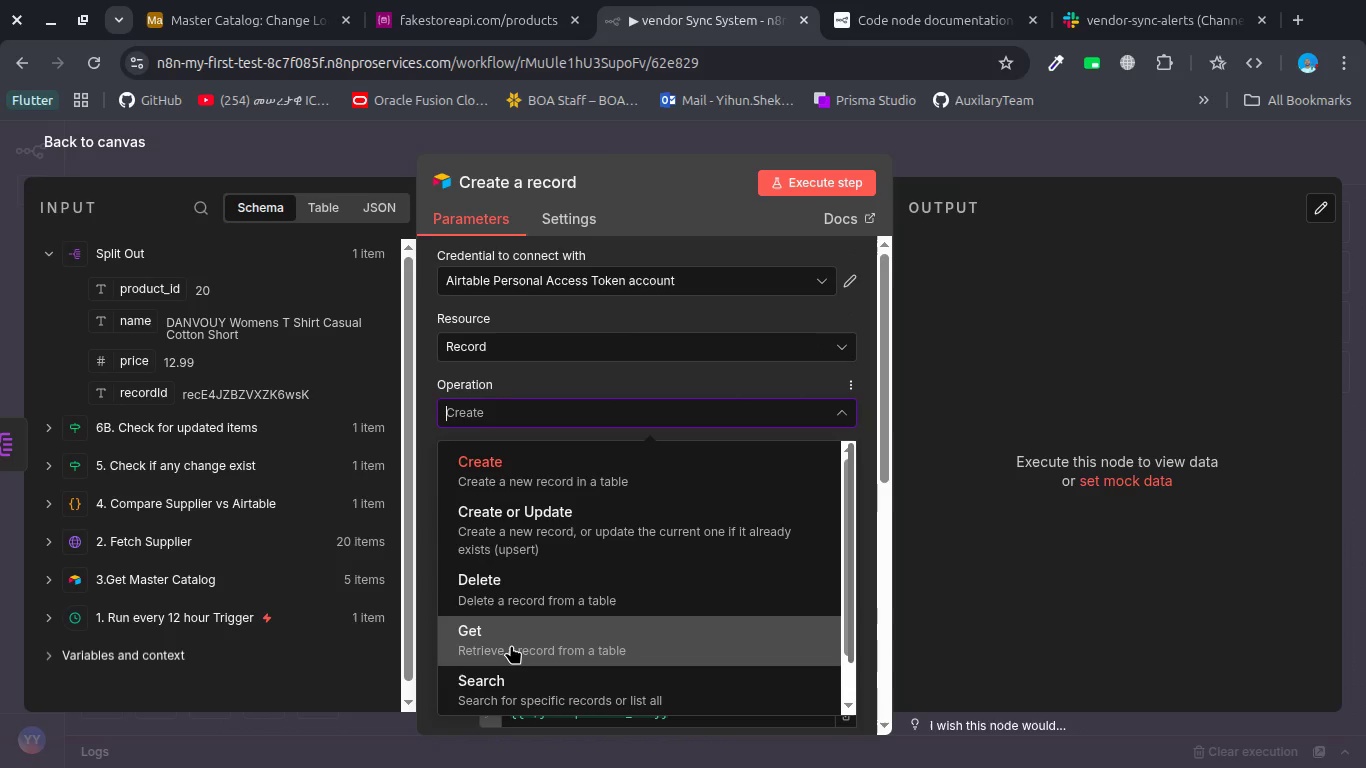 
scroll: coordinate [511, 650], scroll_direction: down, amount: 4.0
 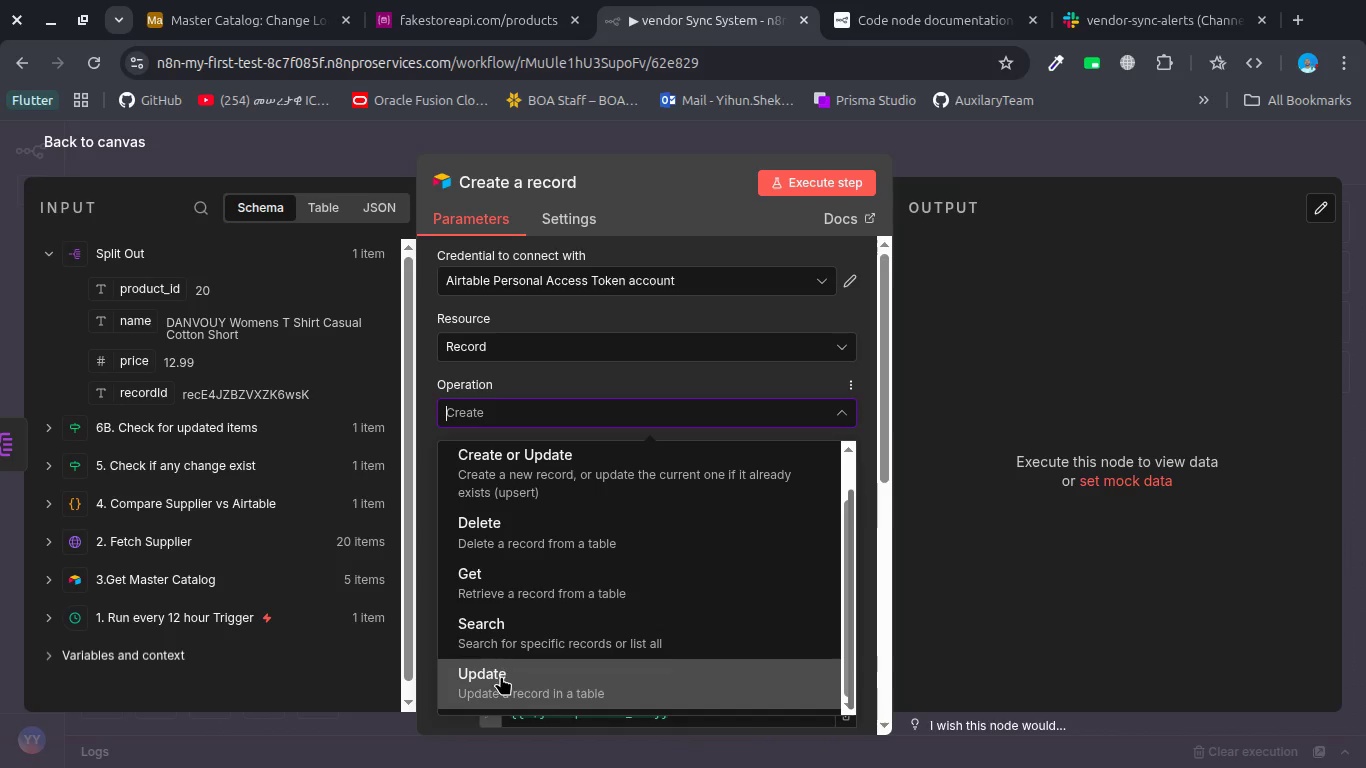 
left_click([501, 676])
 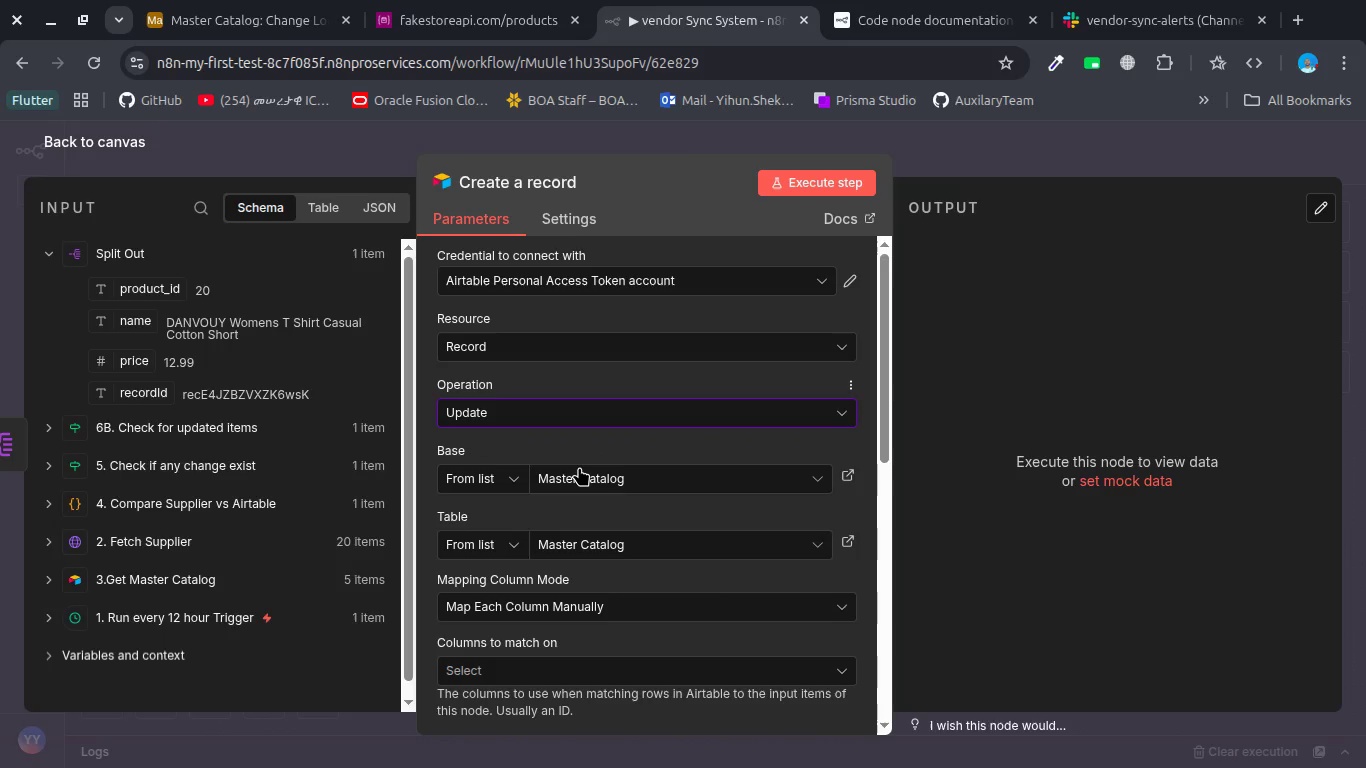 
scroll: coordinate [579, 467], scroll_direction: down, amount: 5.0
 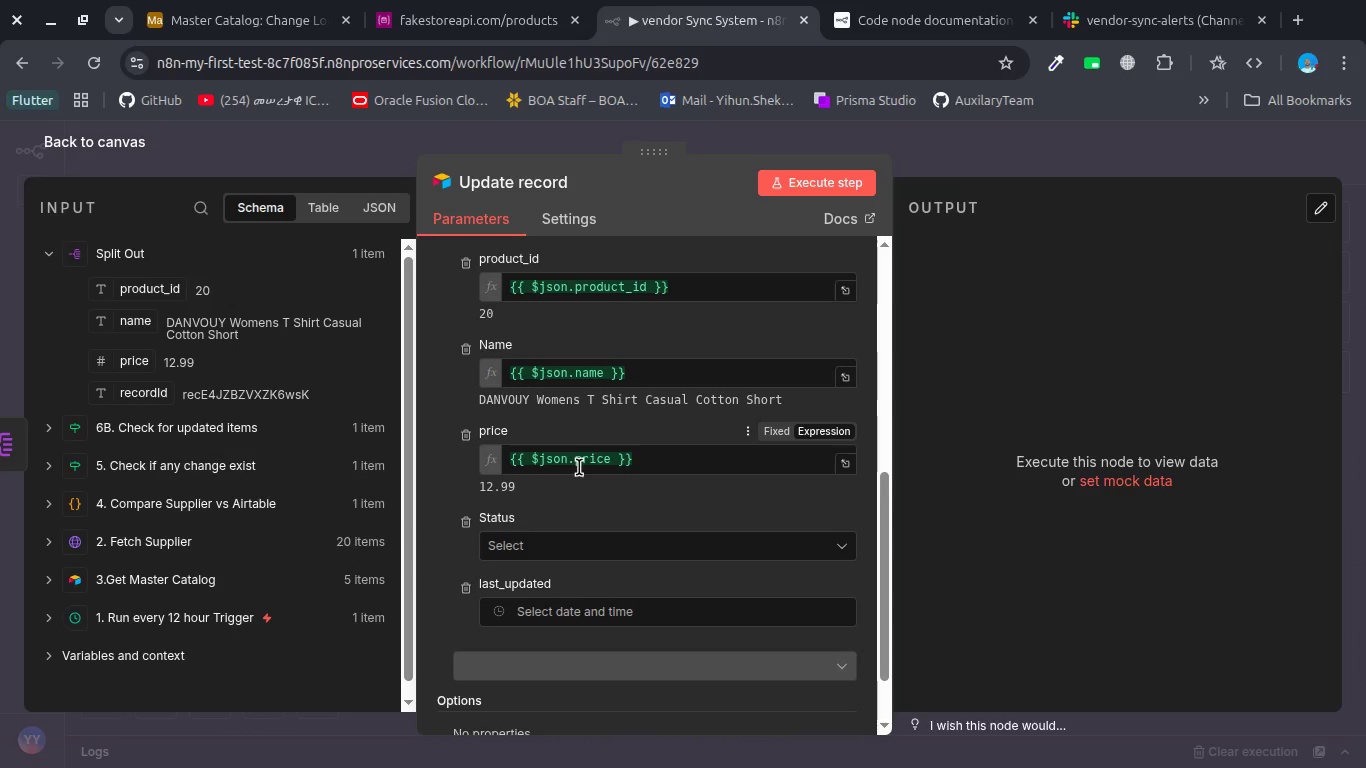 
left_click([564, 616])
 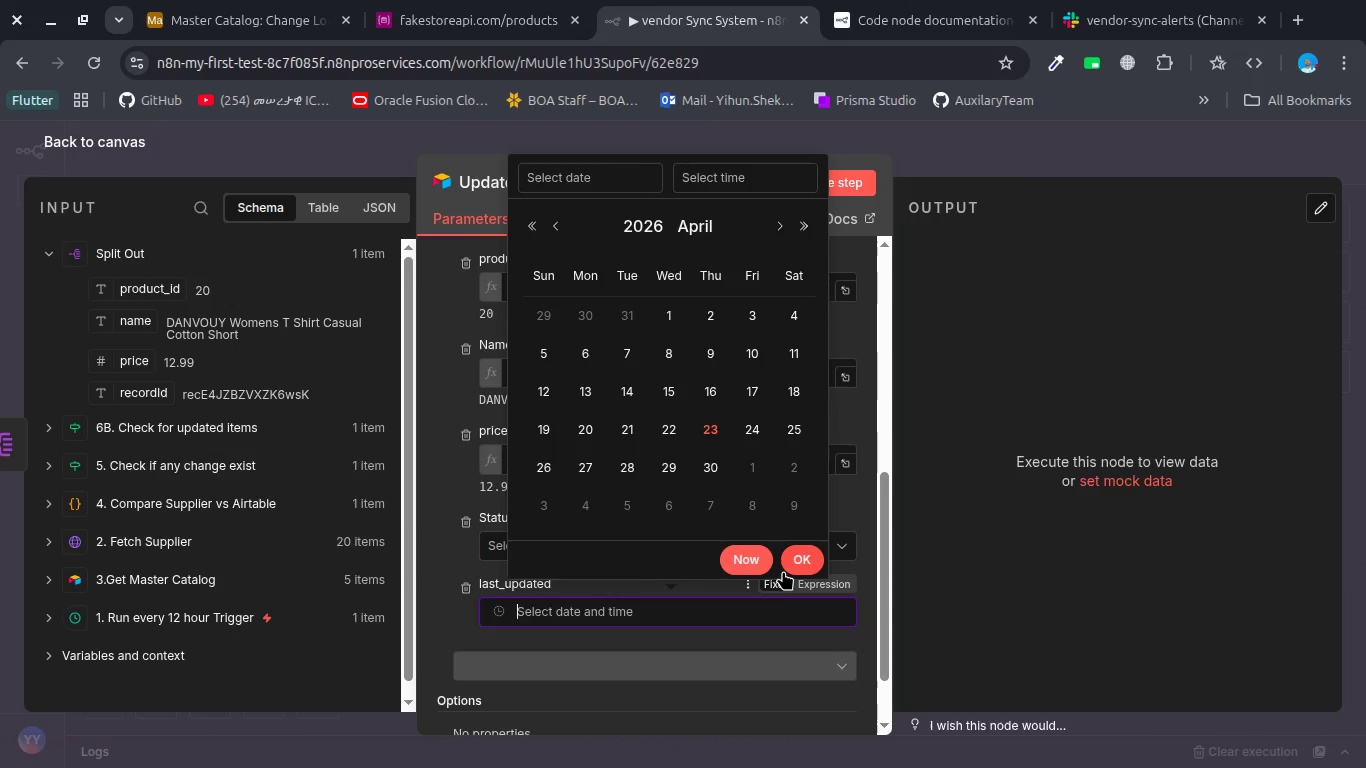 
wait(5.62)
 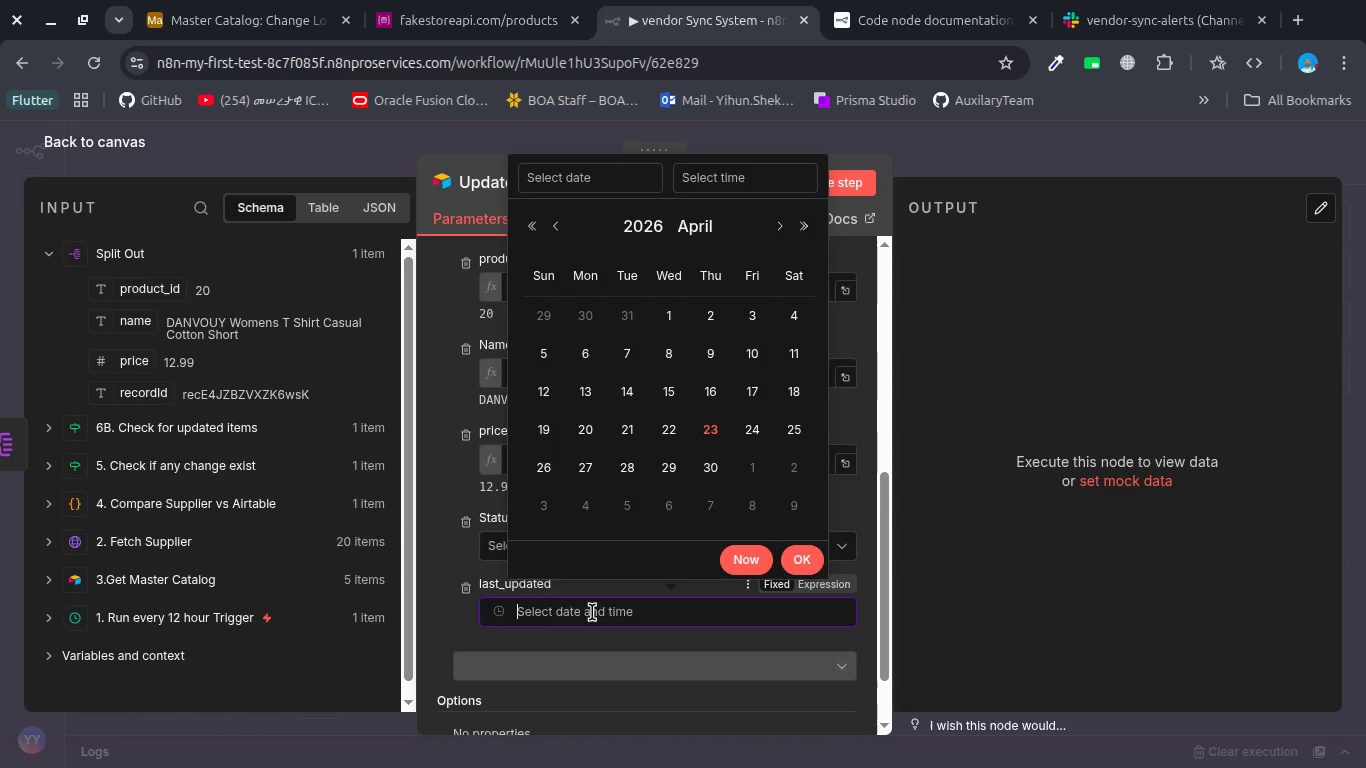 
left_click([827, 588])
 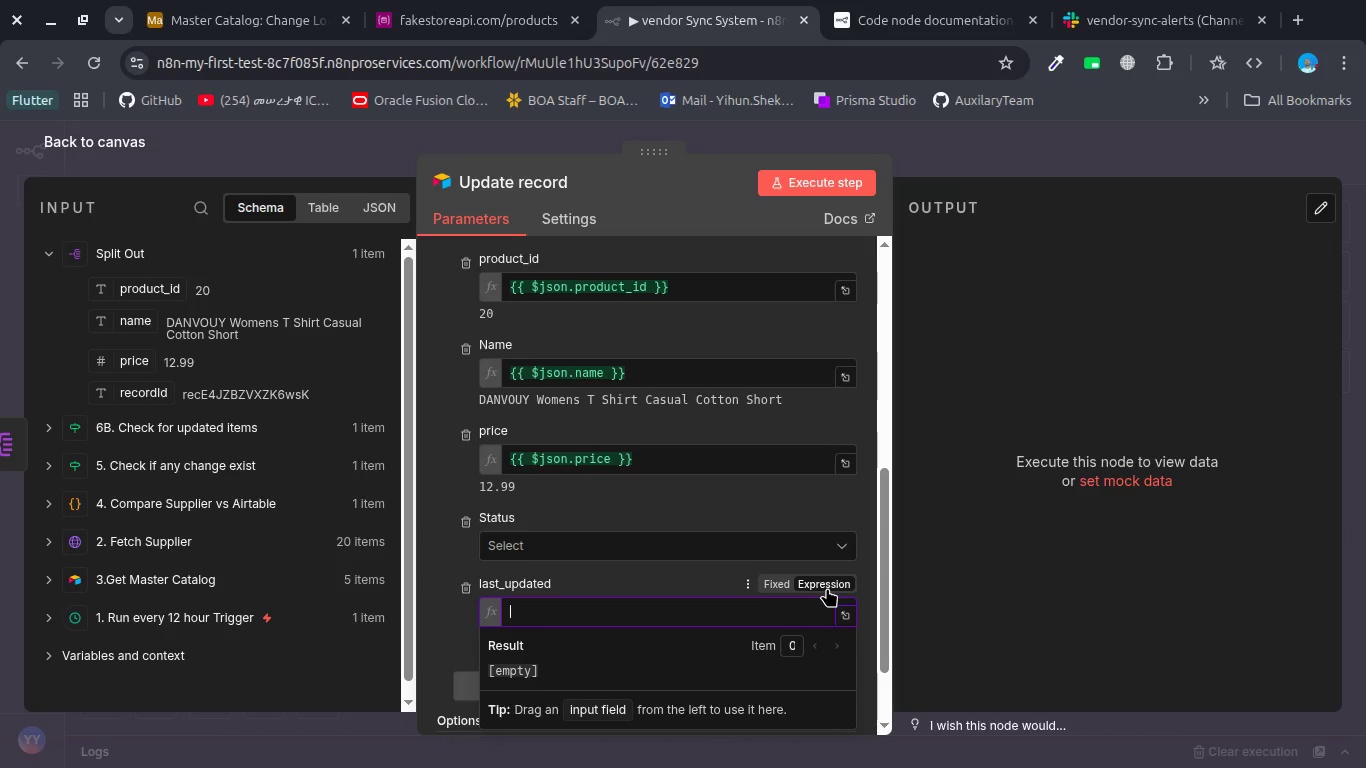 
key(Shift+BracketLeft)
 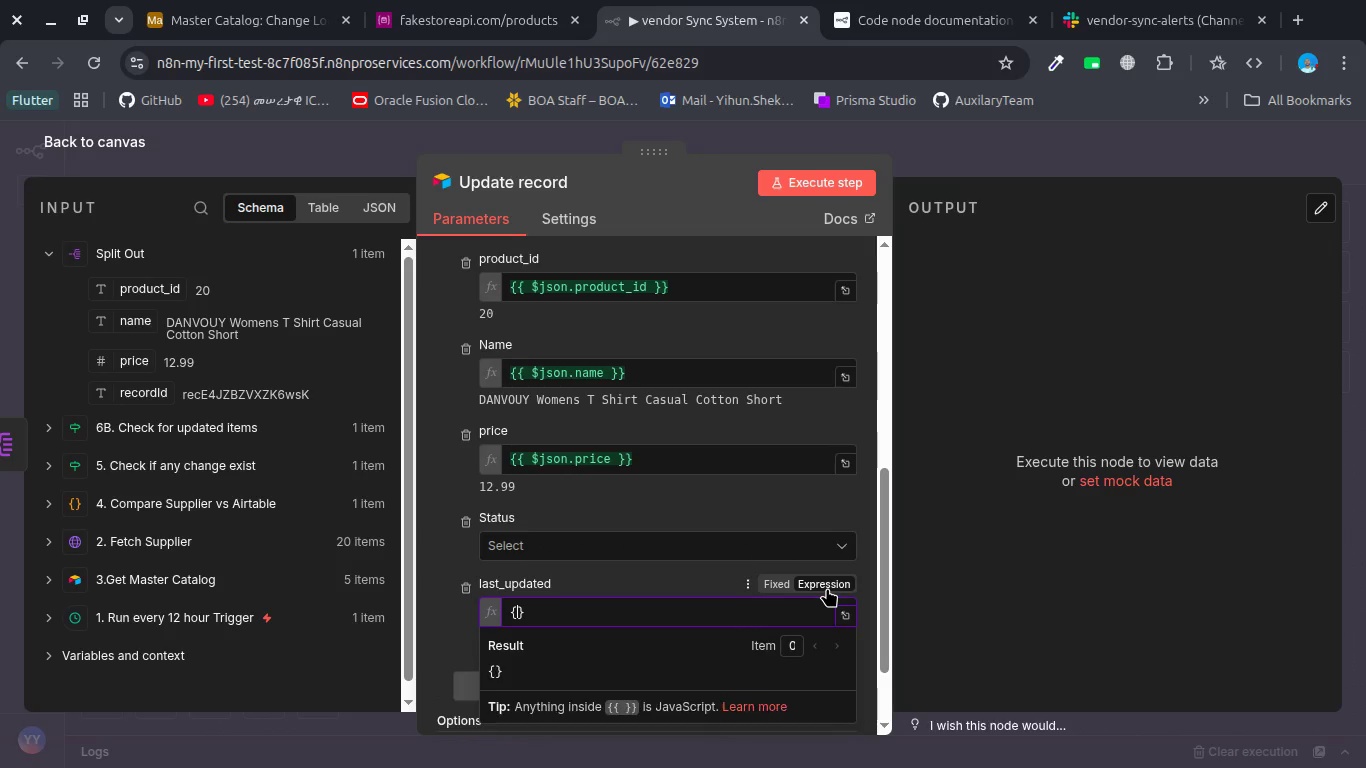 
key(Shift+BracketLeft)
 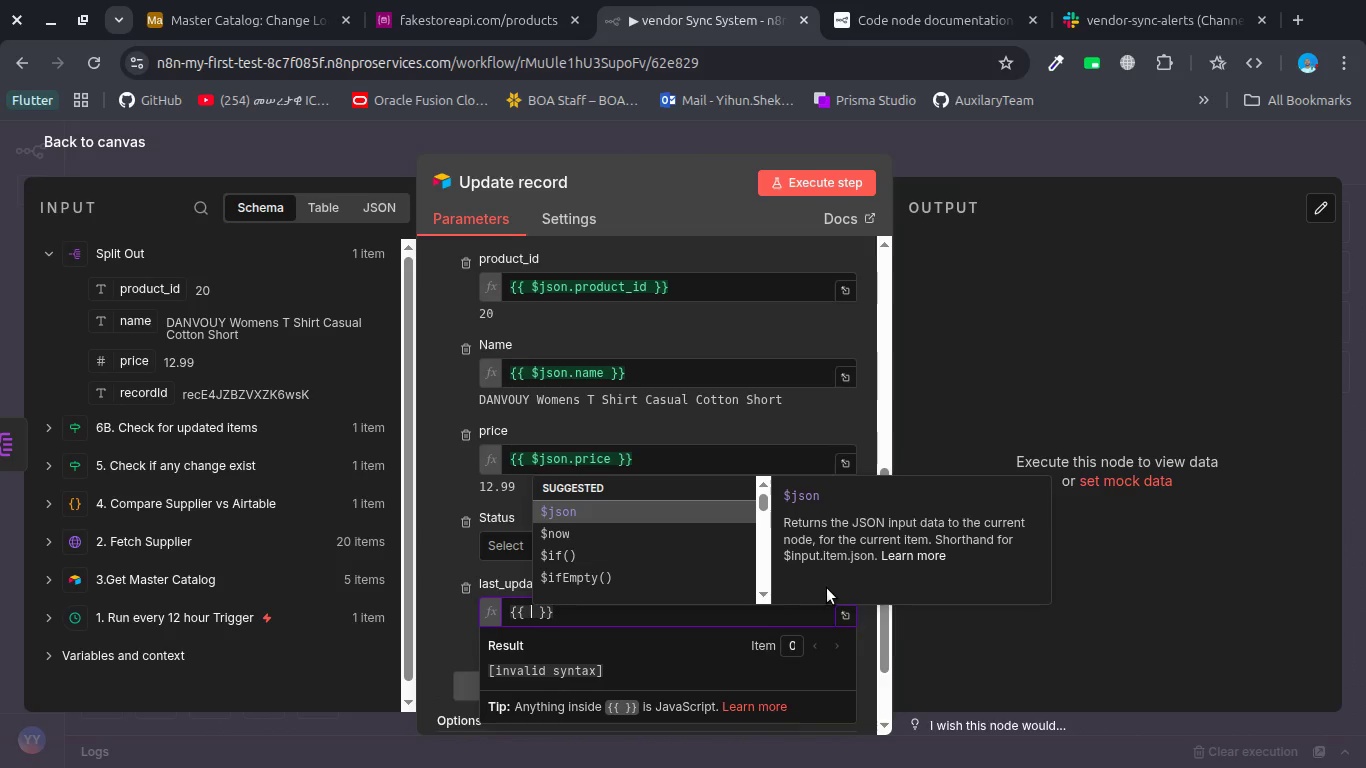 
key(ArrowDown)
 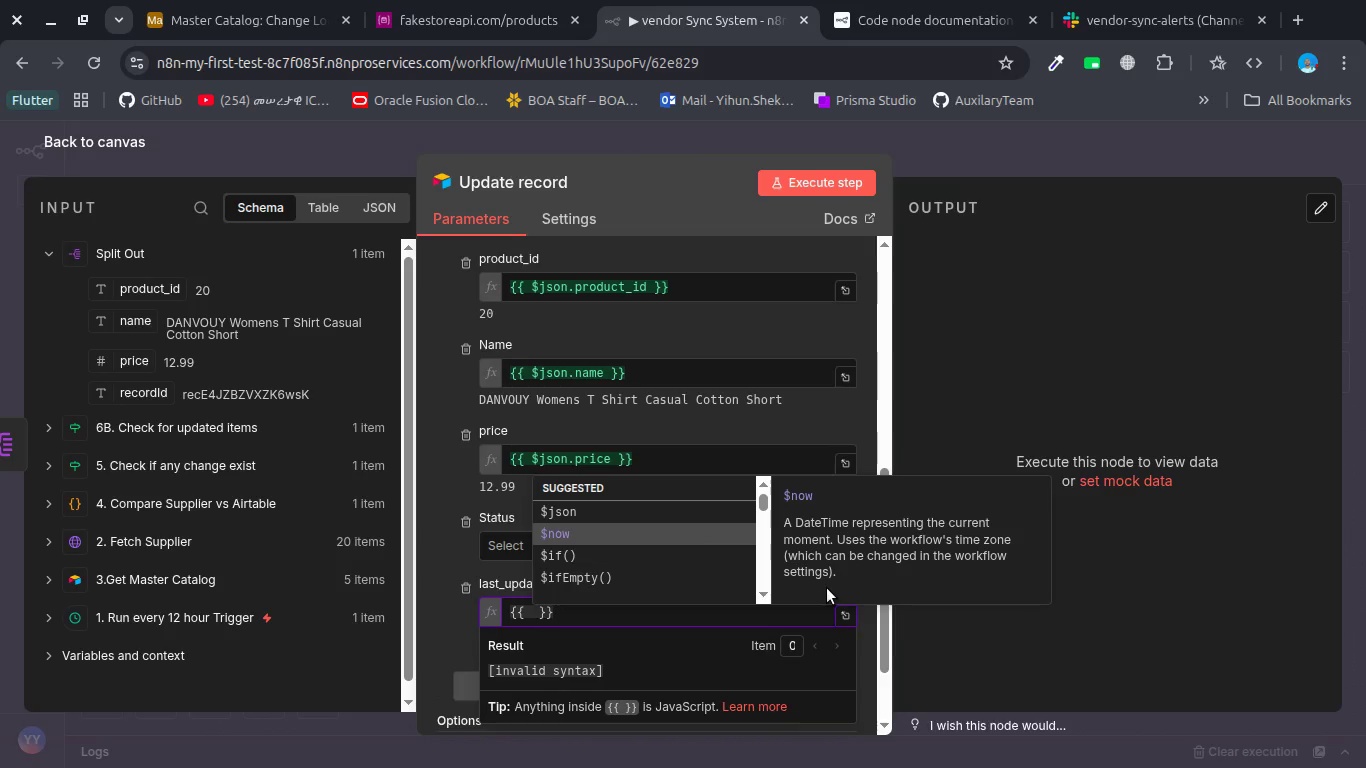 
key(Enter)
 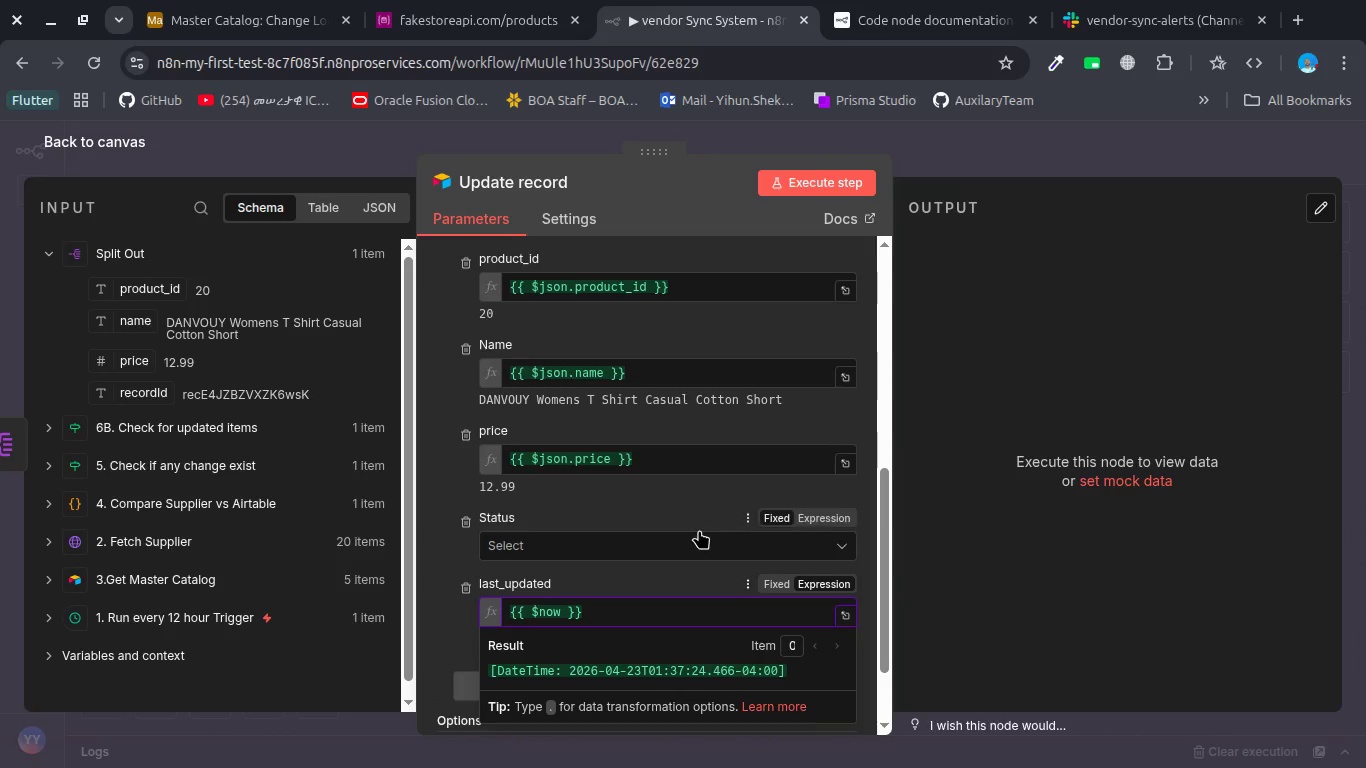 
left_click([699, 530])
 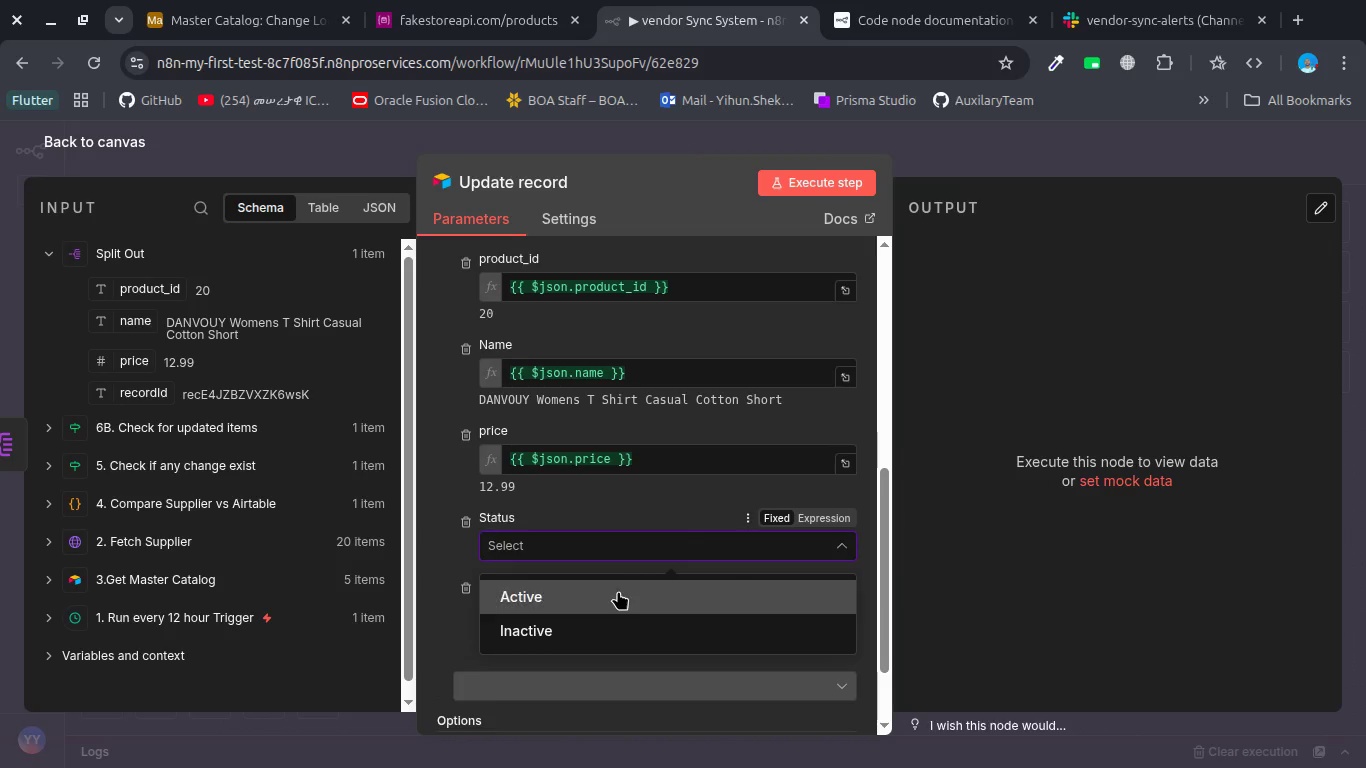 
left_click([616, 591])
 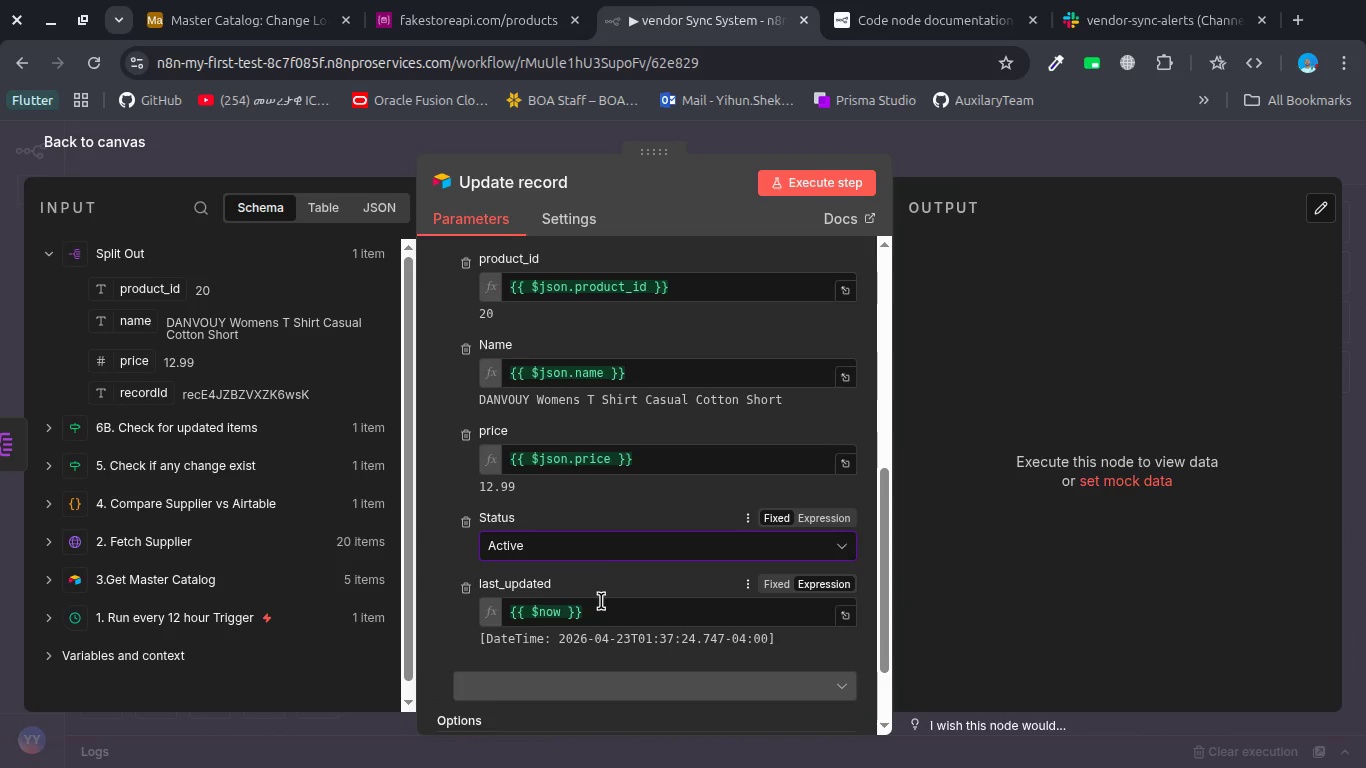 
scroll: coordinate [608, 525], scroll_direction: up, amount: 3.0
 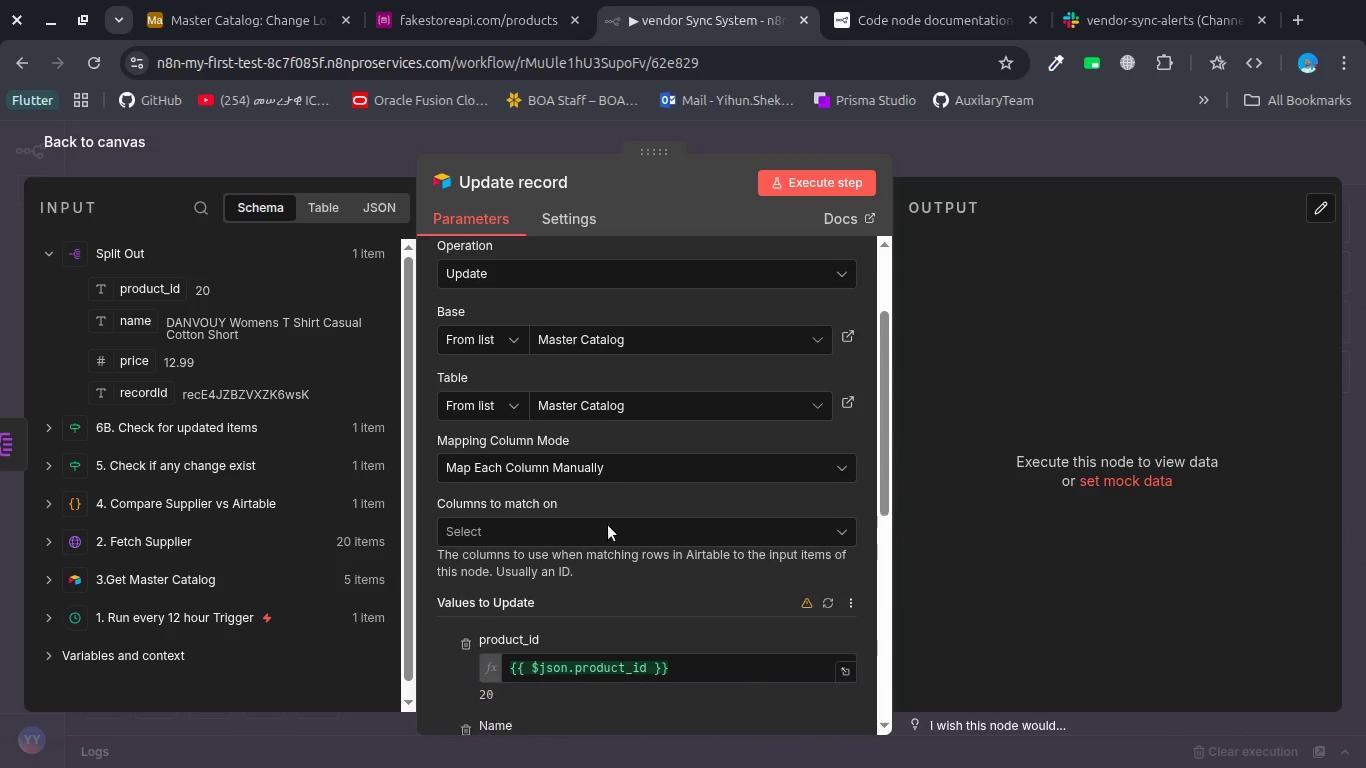 
scroll: coordinate [608, 525], scroll_direction: down, amount: 4.0
 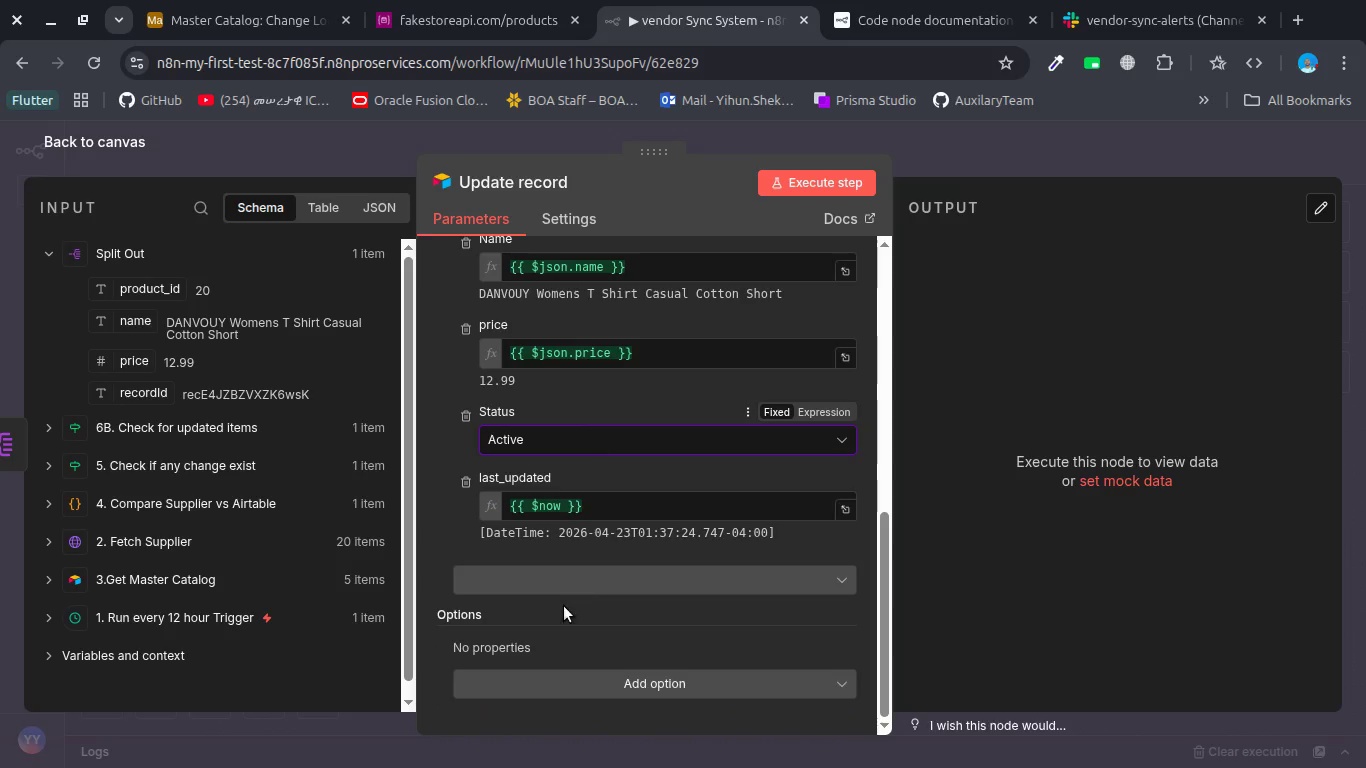 
scroll: coordinate [563, 611], scroll_direction: up, amount: 4.0
 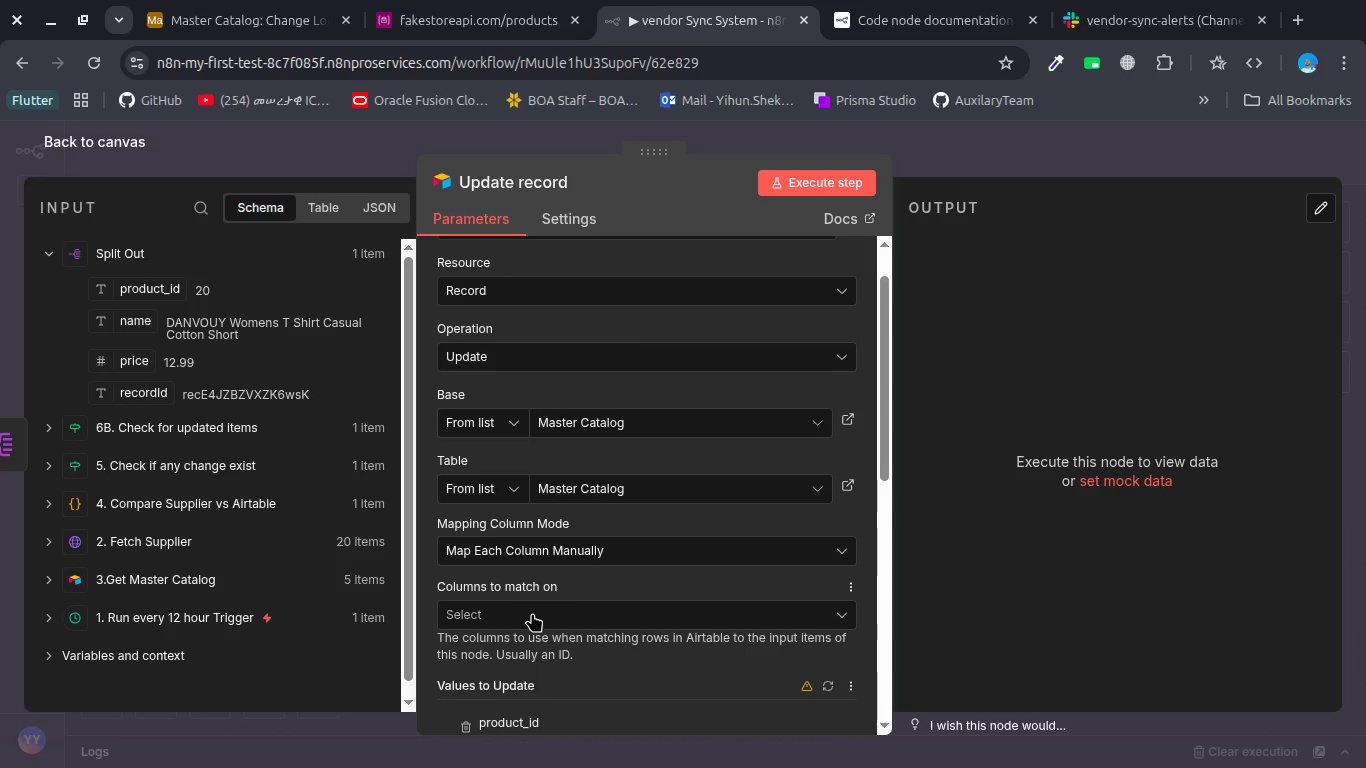 
left_click([532, 614])
 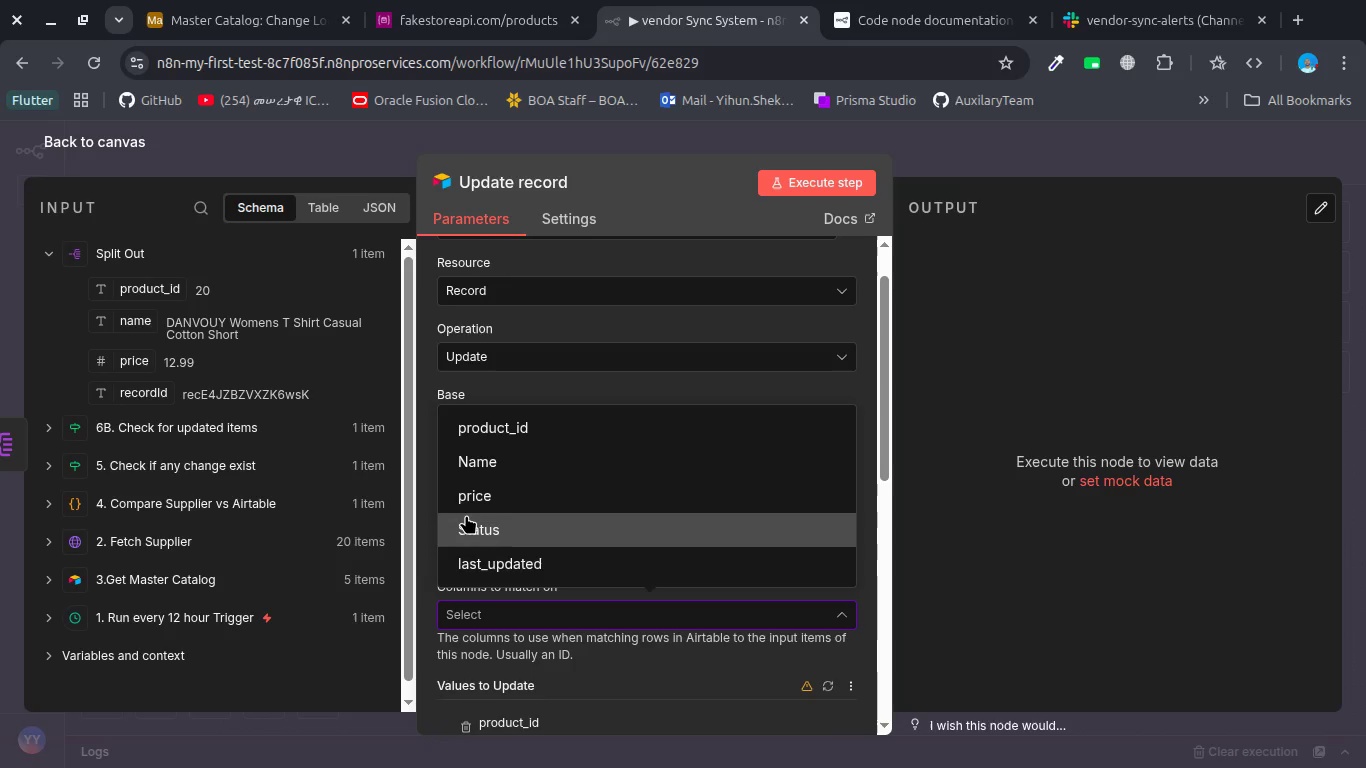 
wait(16.55)
 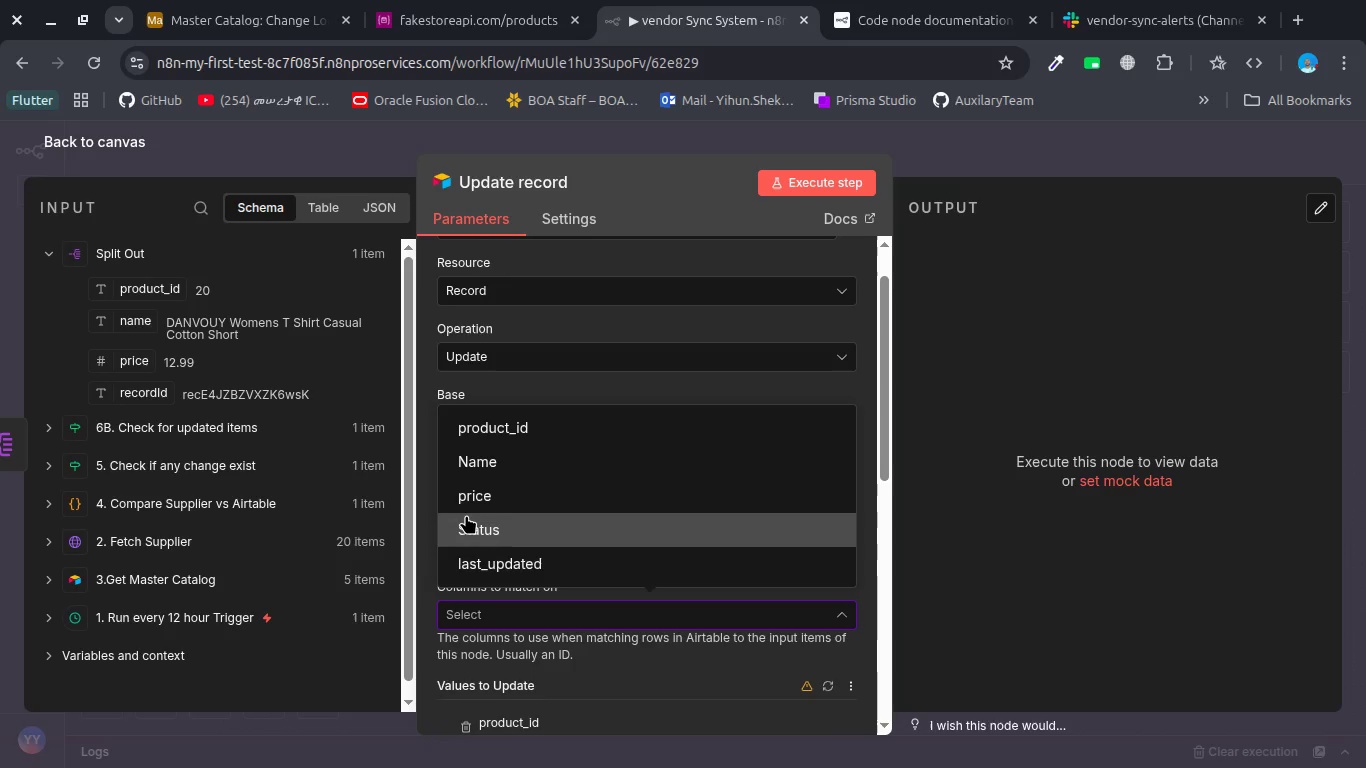 
left_click([487, 185])
 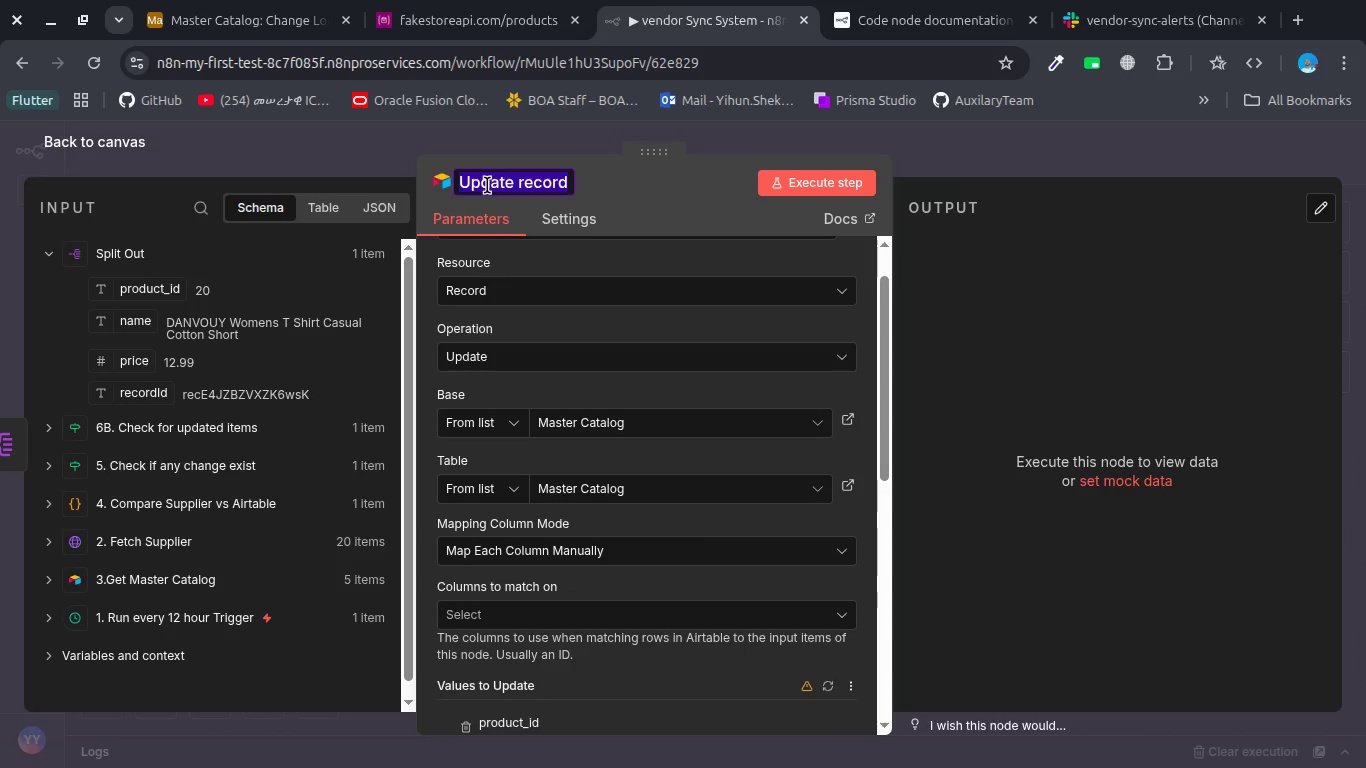 
wait(8.33)
 